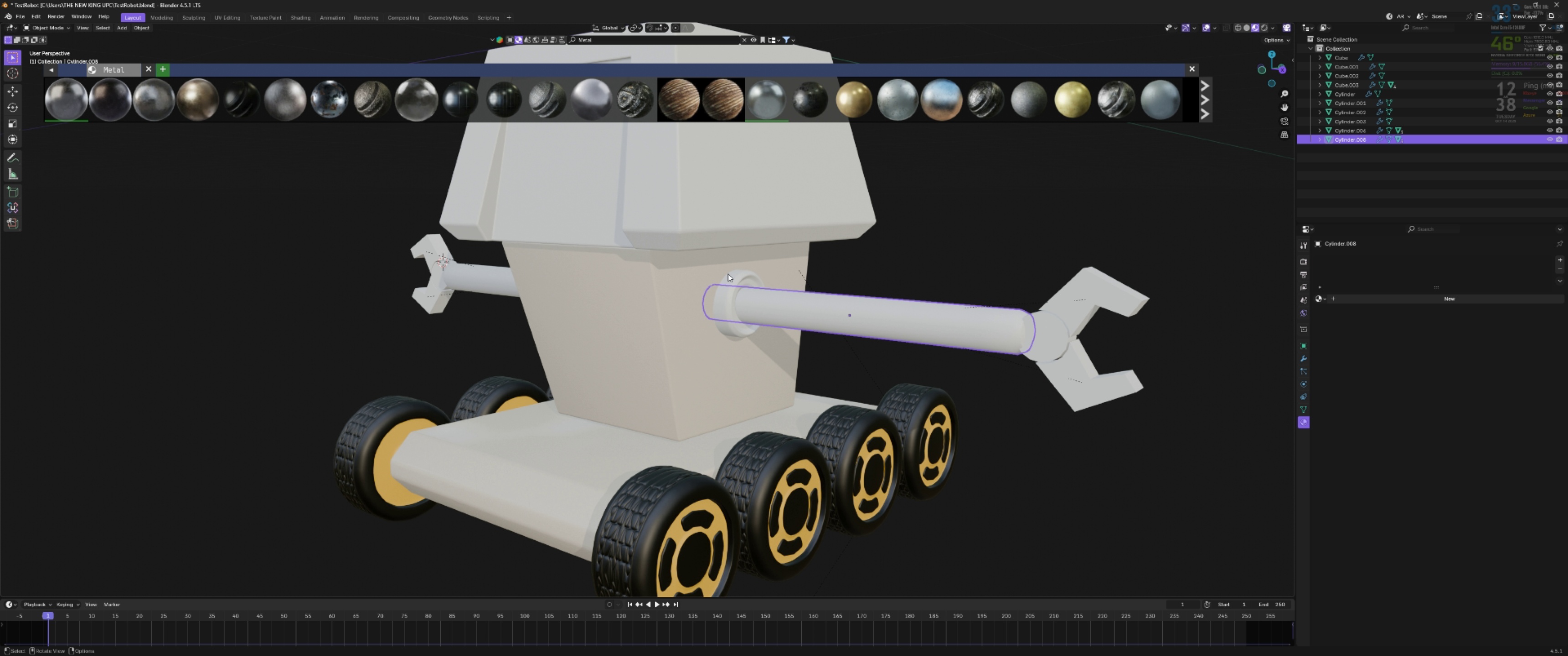 
left_click([738, 279])
 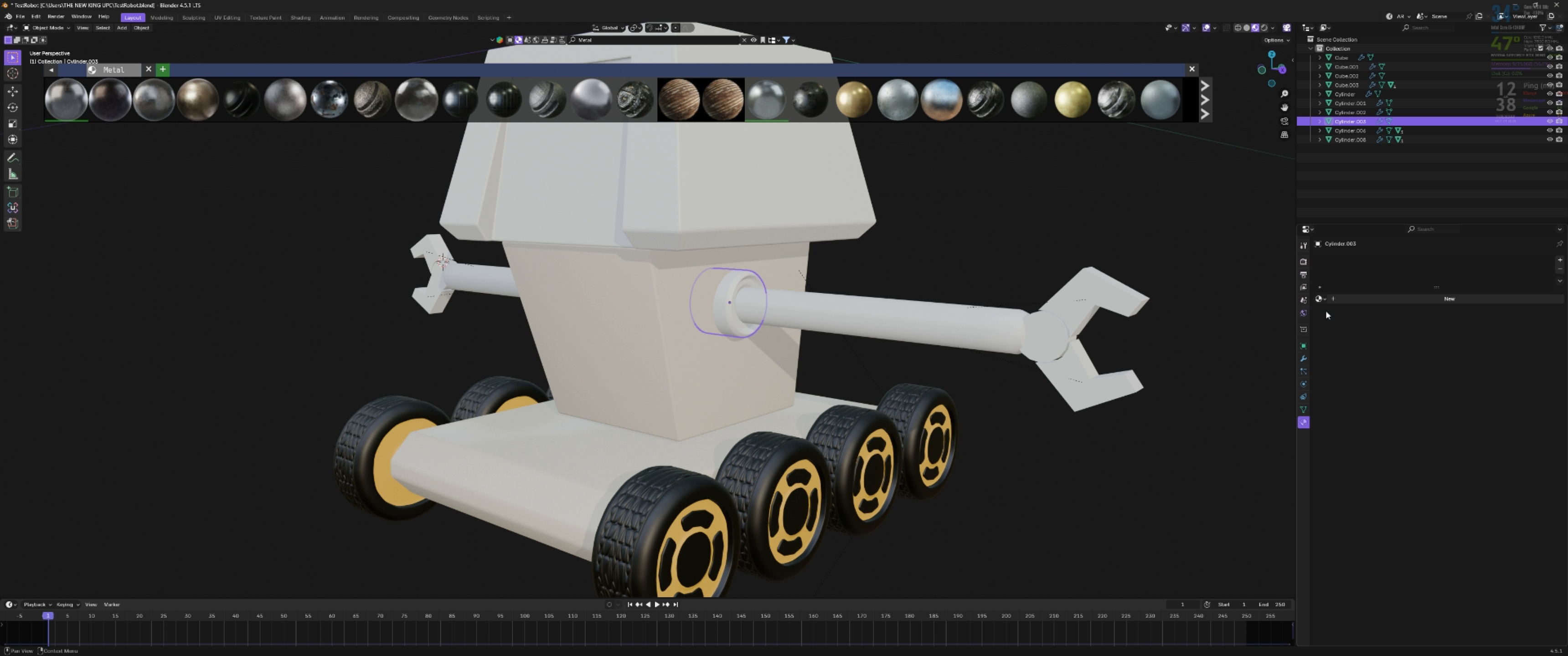 
left_click([1317, 296])
 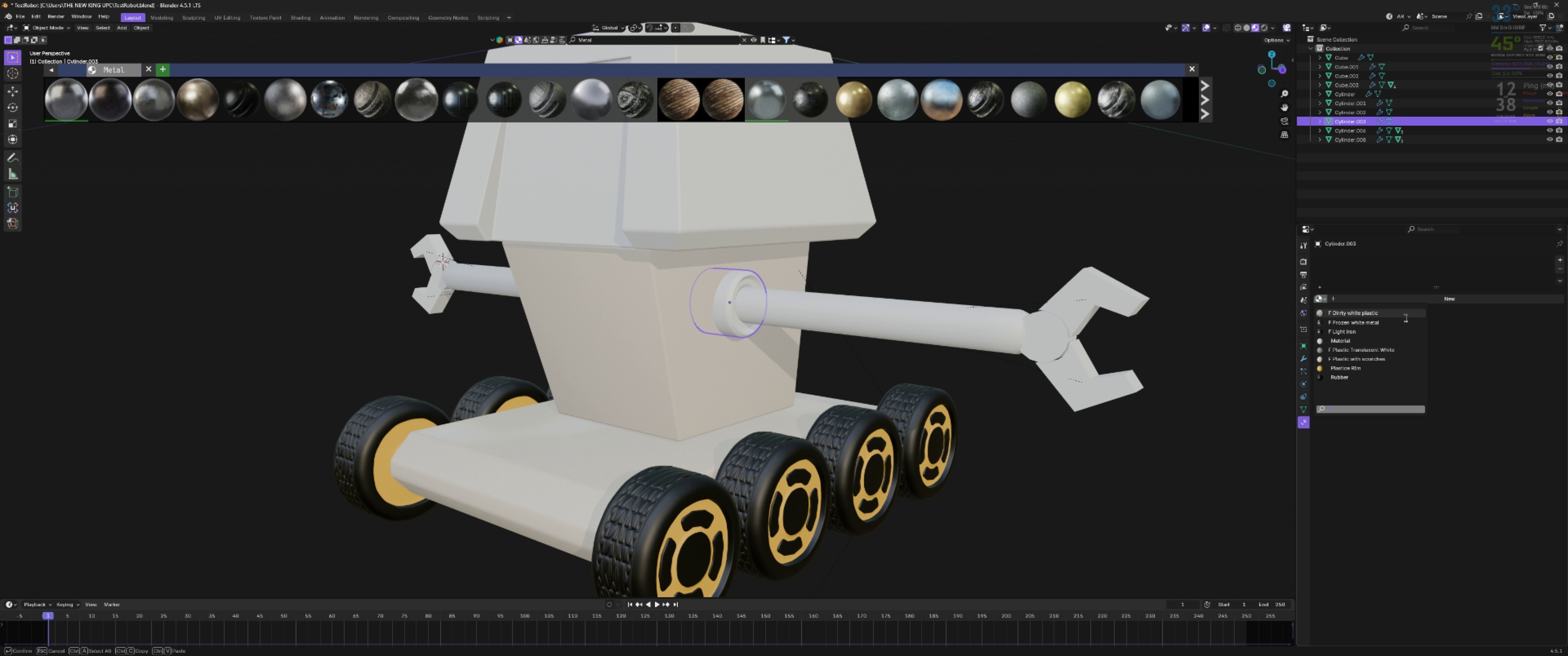 
wait(5.86)
 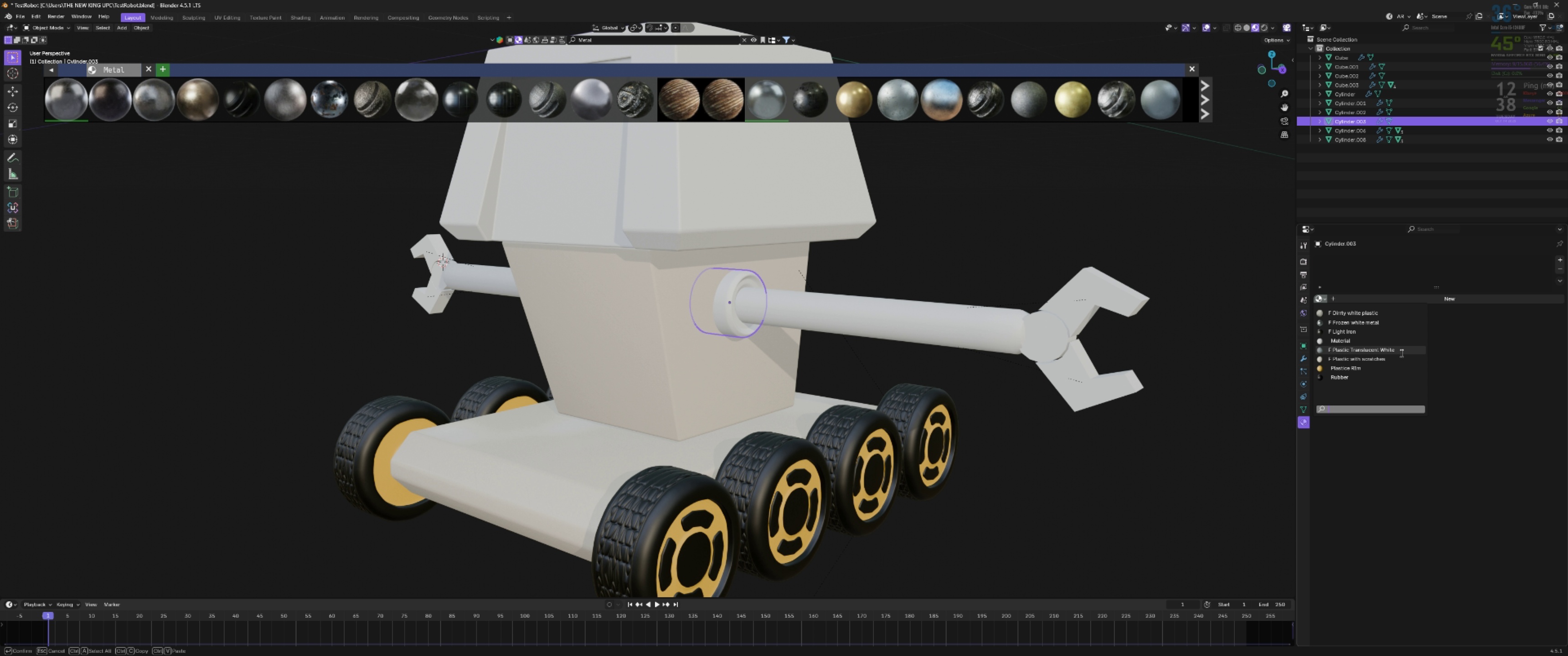 
scroll: coordinate [1382, 365], scroll_direction: down, amount: 9.0
 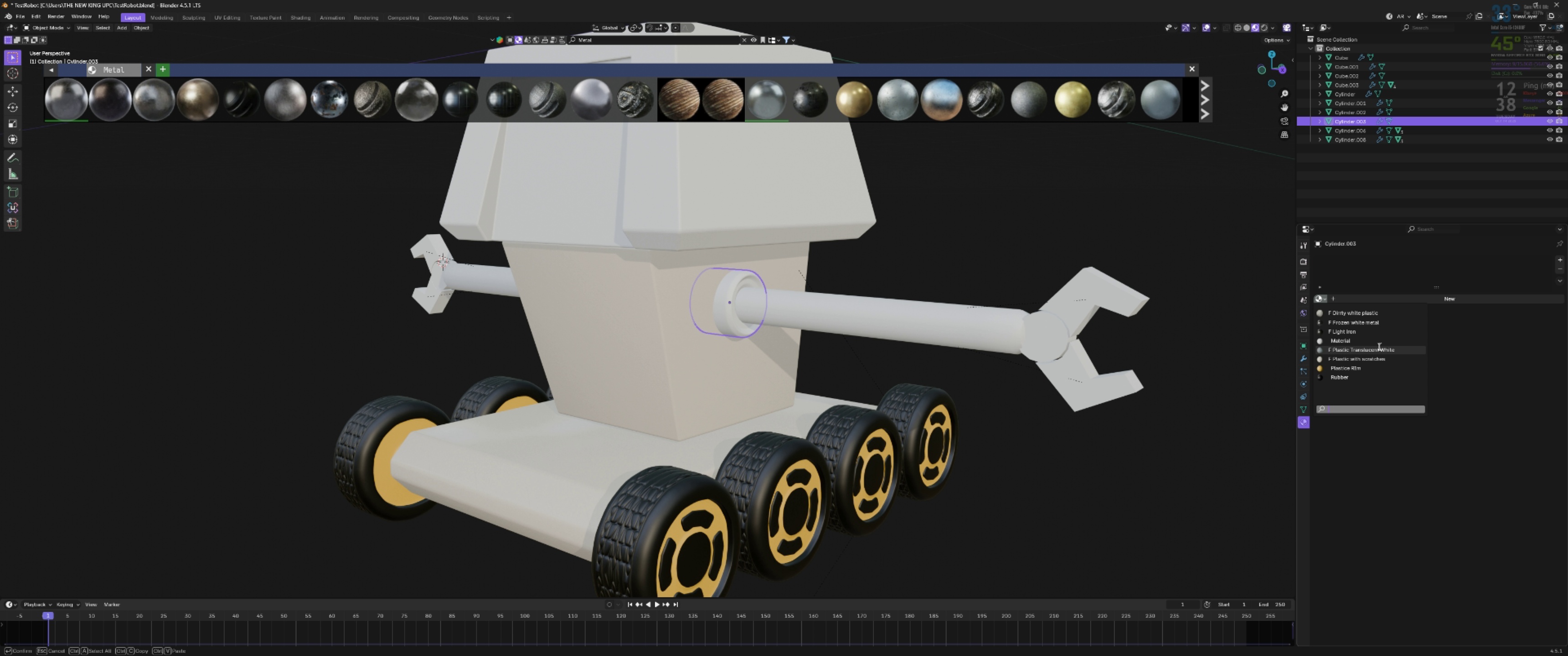 
double_click([1471, 304])
 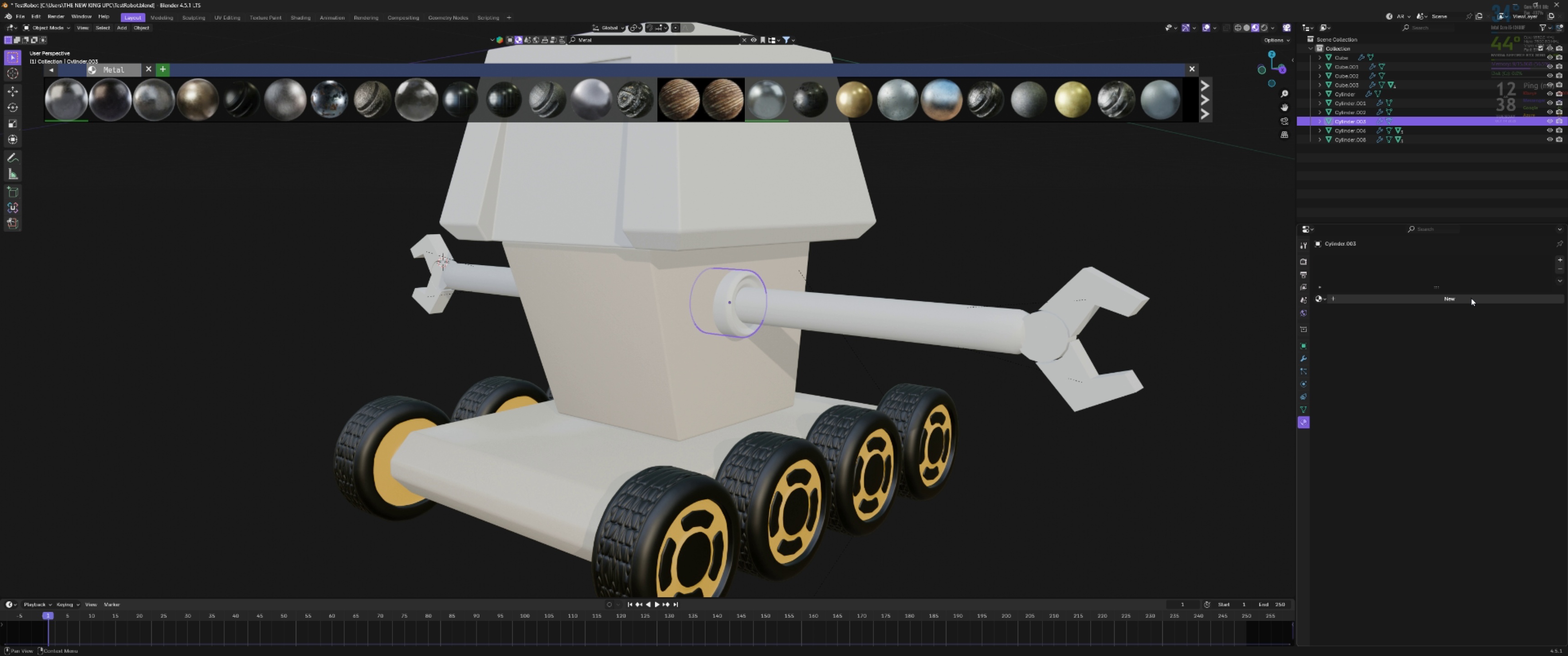 
left_click([1471, 298])
 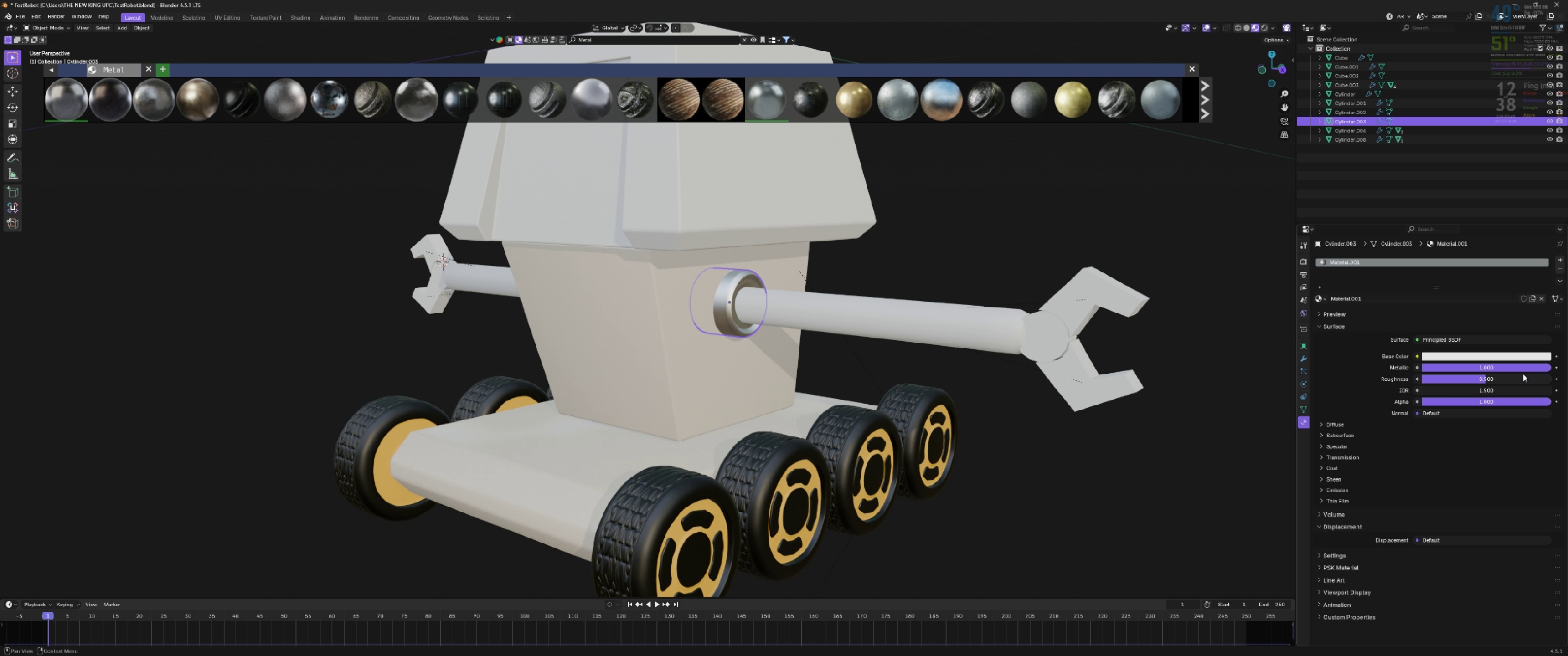 
wait(10.04)
 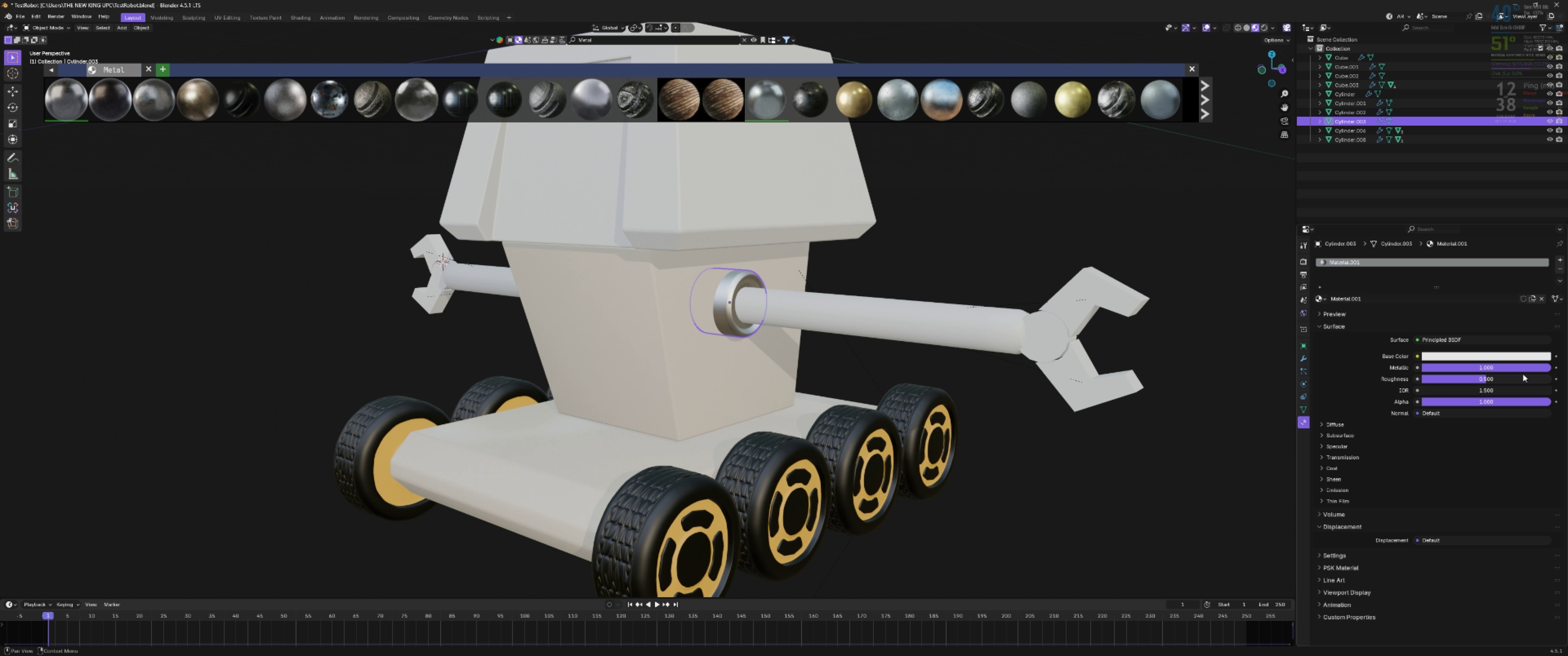 
scroll: coordinate [840, 280], scroll_direction: down, amount: 1.0
 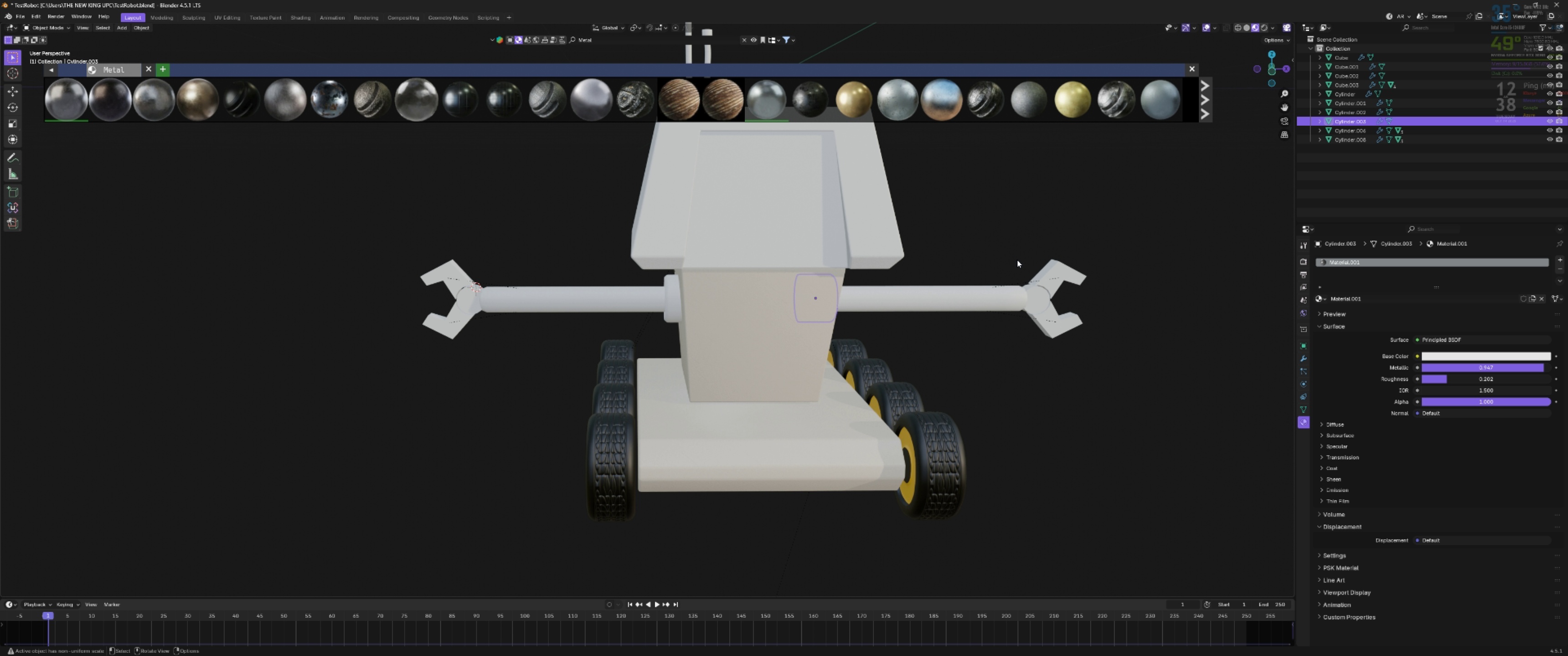 
left_click([1017, 259])
 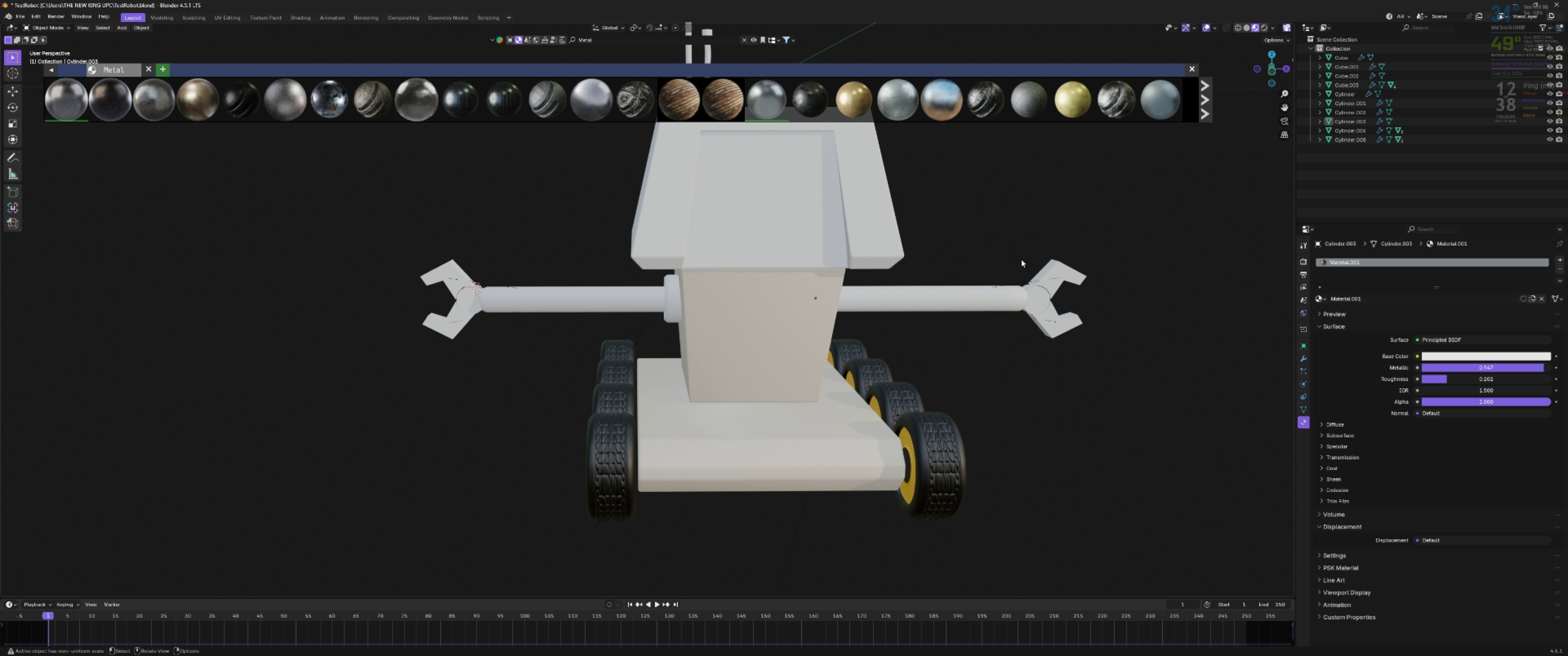 
left_click([1079, 268])
 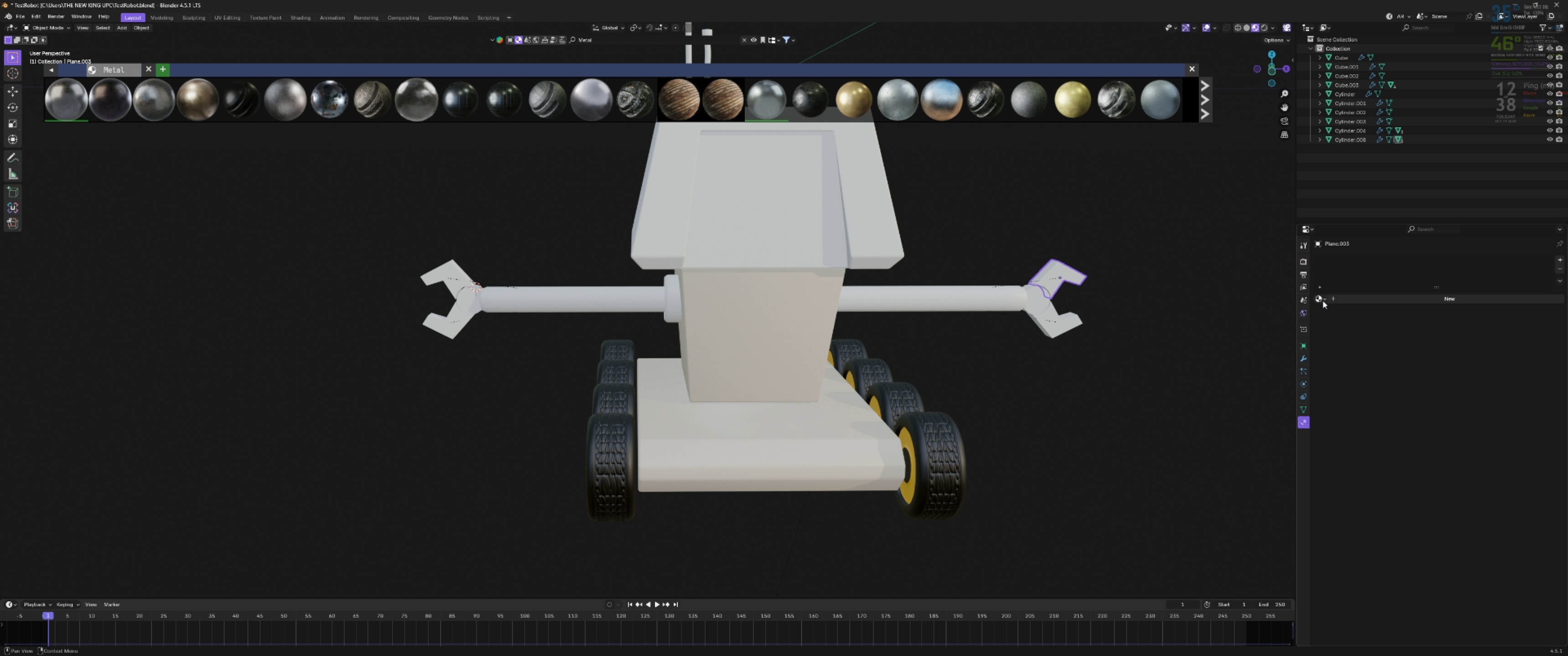 
left_click([1318, 299])
 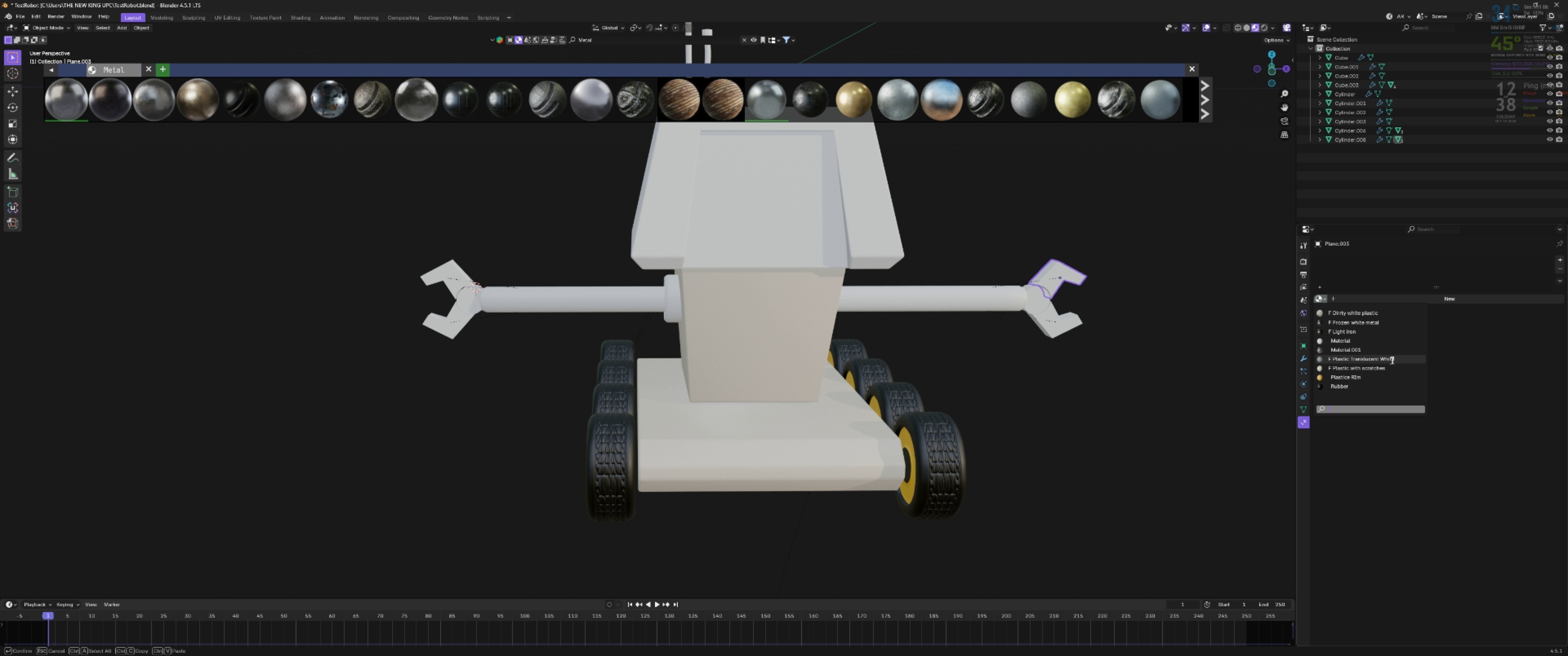 
left_click([1401, 358])
 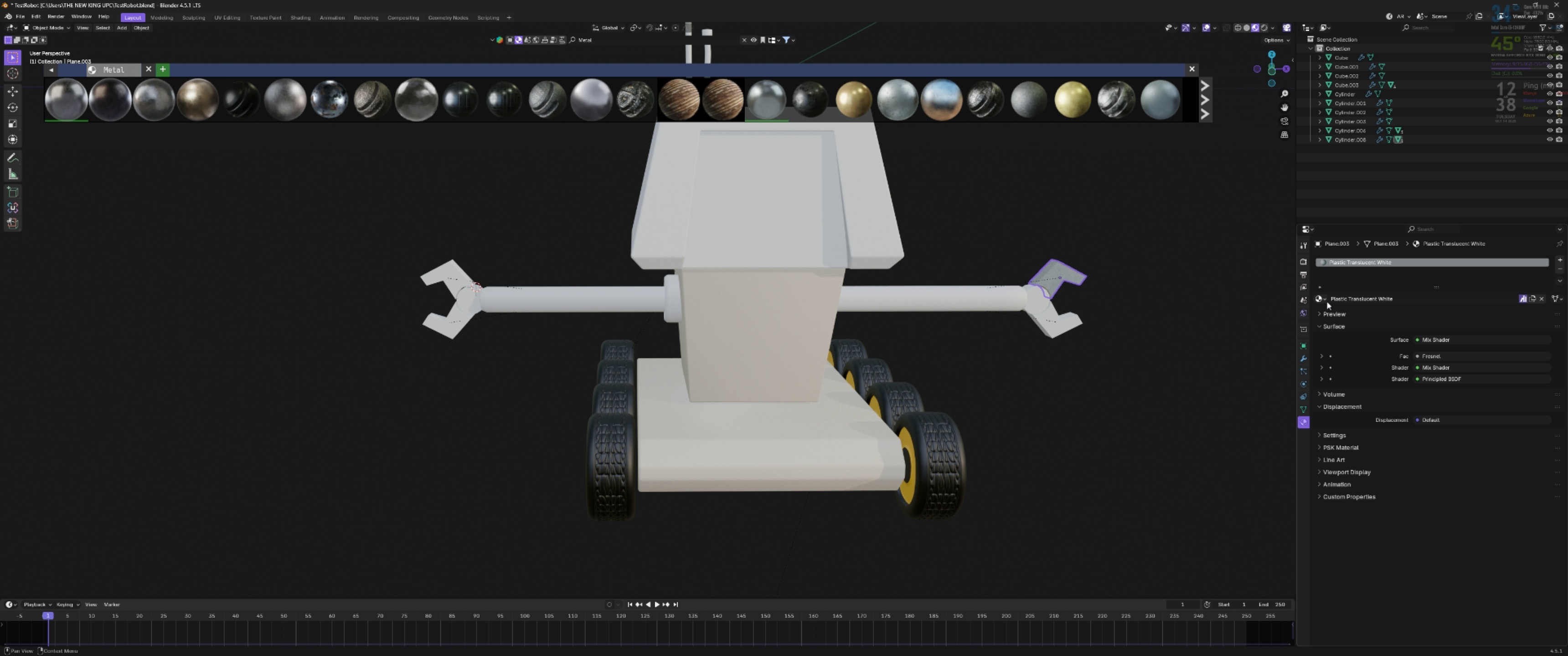 
left_click([1326, 301])
 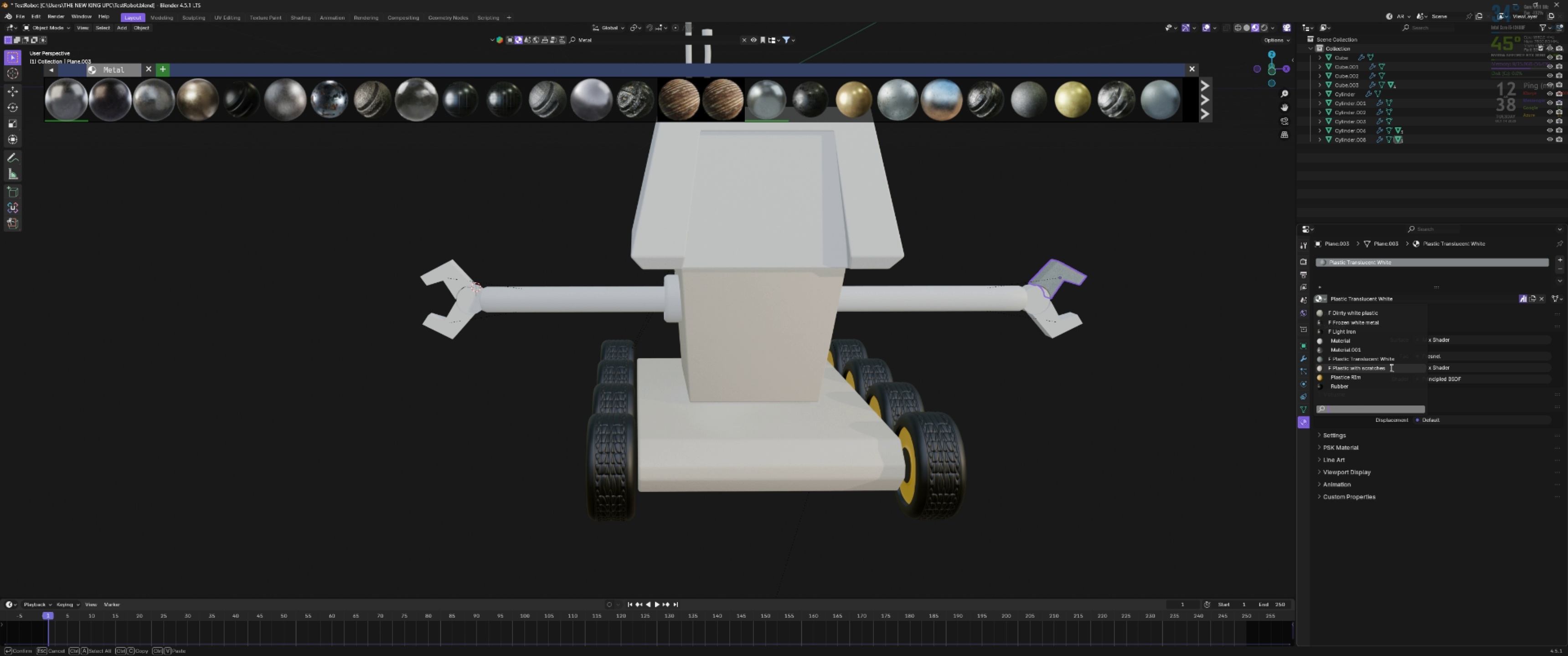 
left_click([1391, 368])
 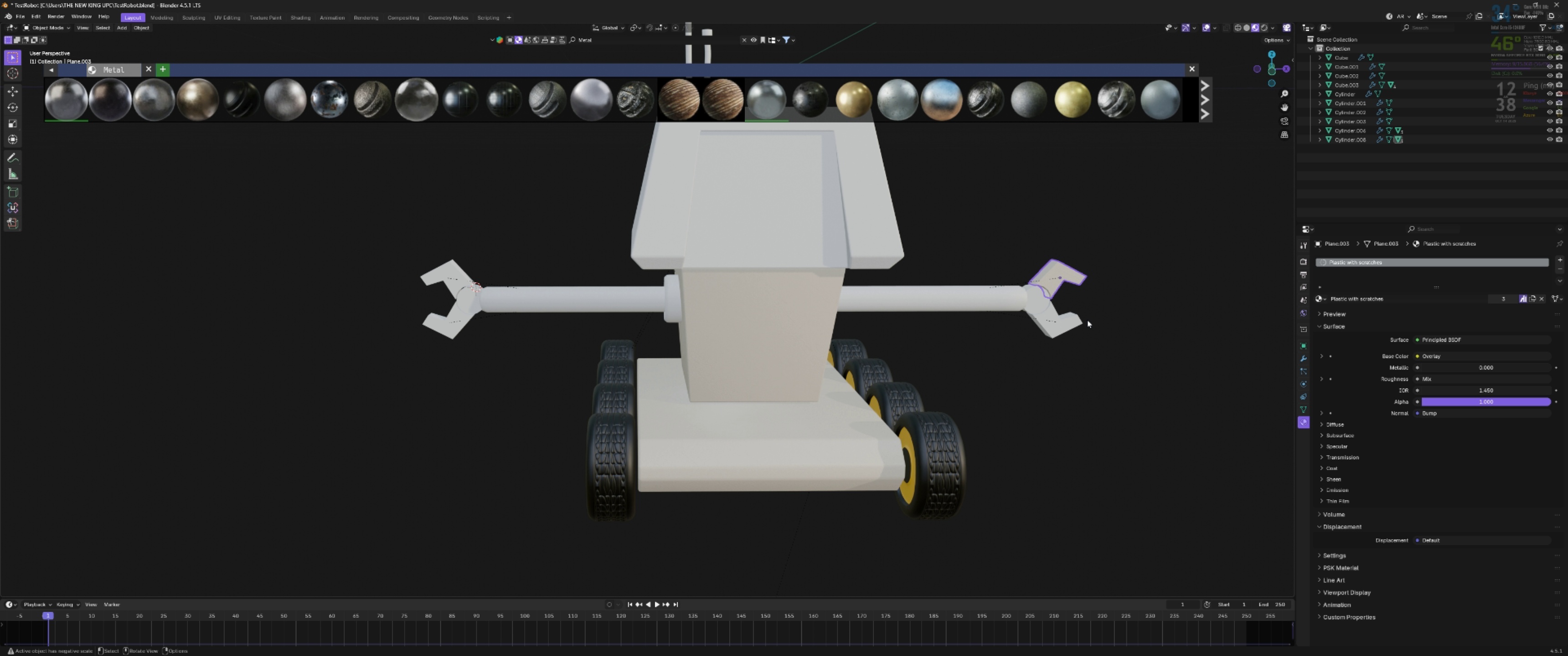 
hold_key(key=ShiftLeft, duration=0.56)
scroll: coordinate [986, 319], scroll_direction: up, amount: 4.0
 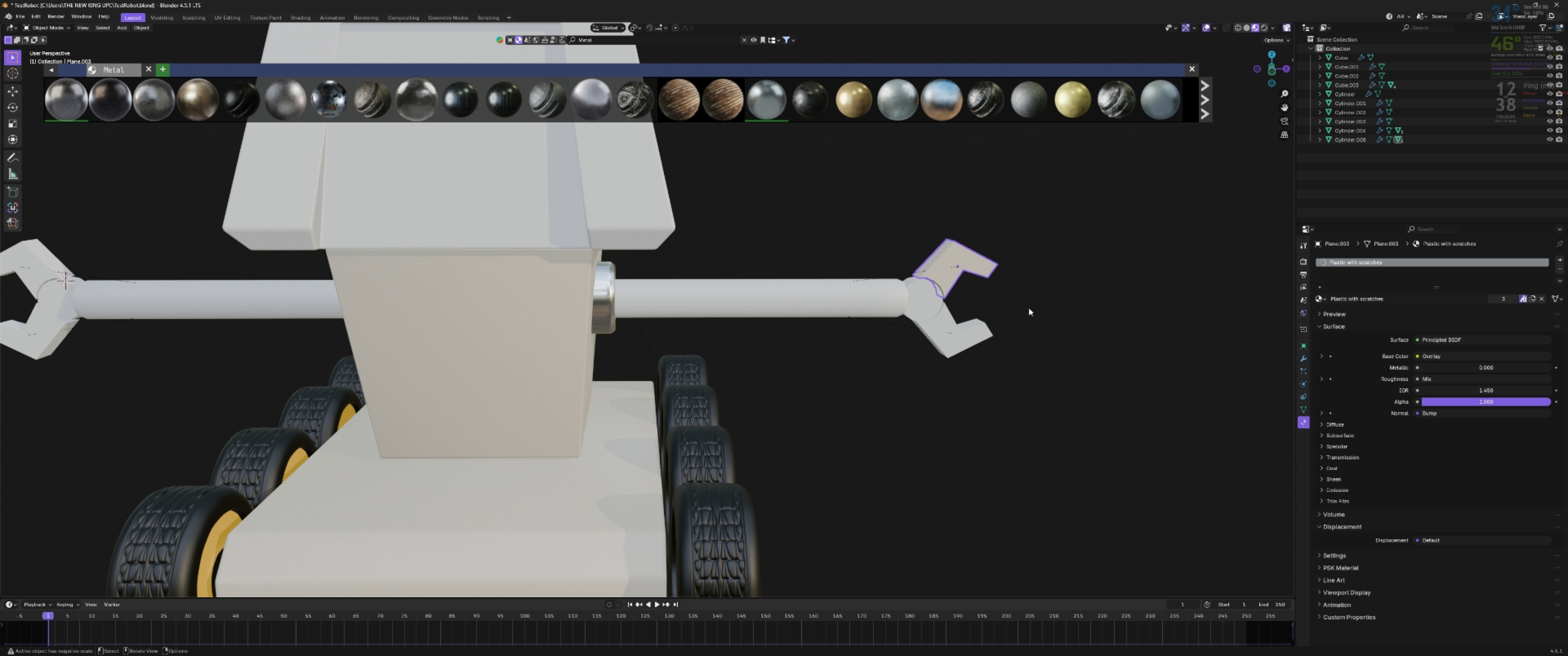 
hold_key(key=ShiftLeft, duration=0.31)
scroll: coordinate [820, 337], scroll_direction: up, amount: 3.0
 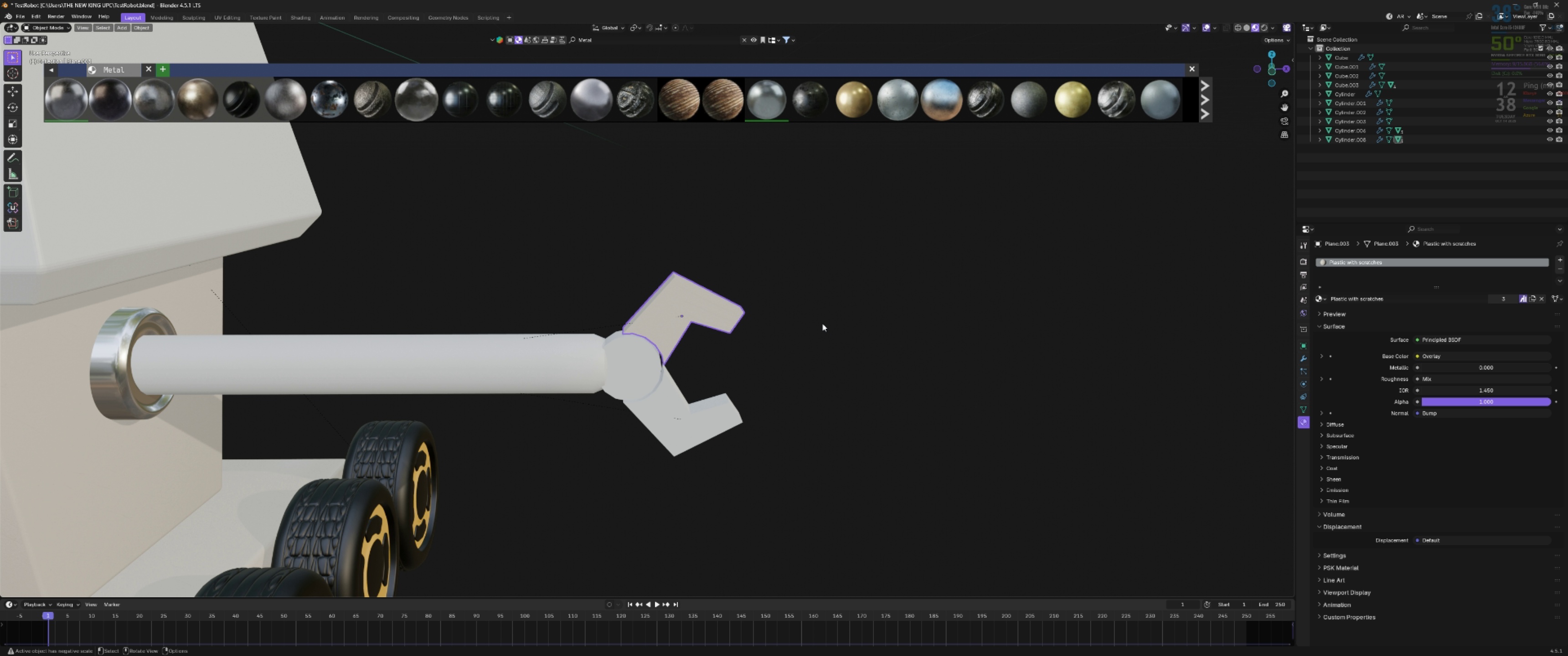 
scroll: coordinate [820, 323], scroll_direction: down, amount: 4.0
 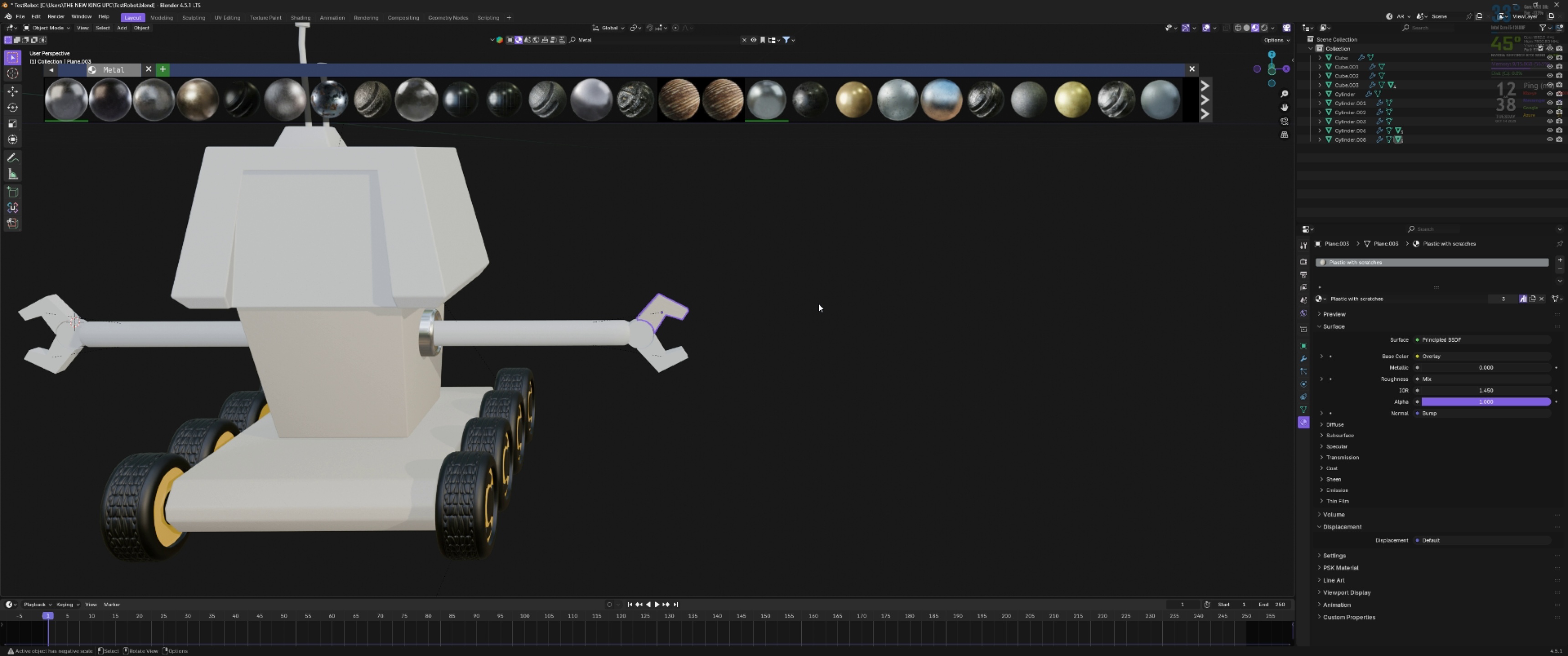 
wait(7.39)
 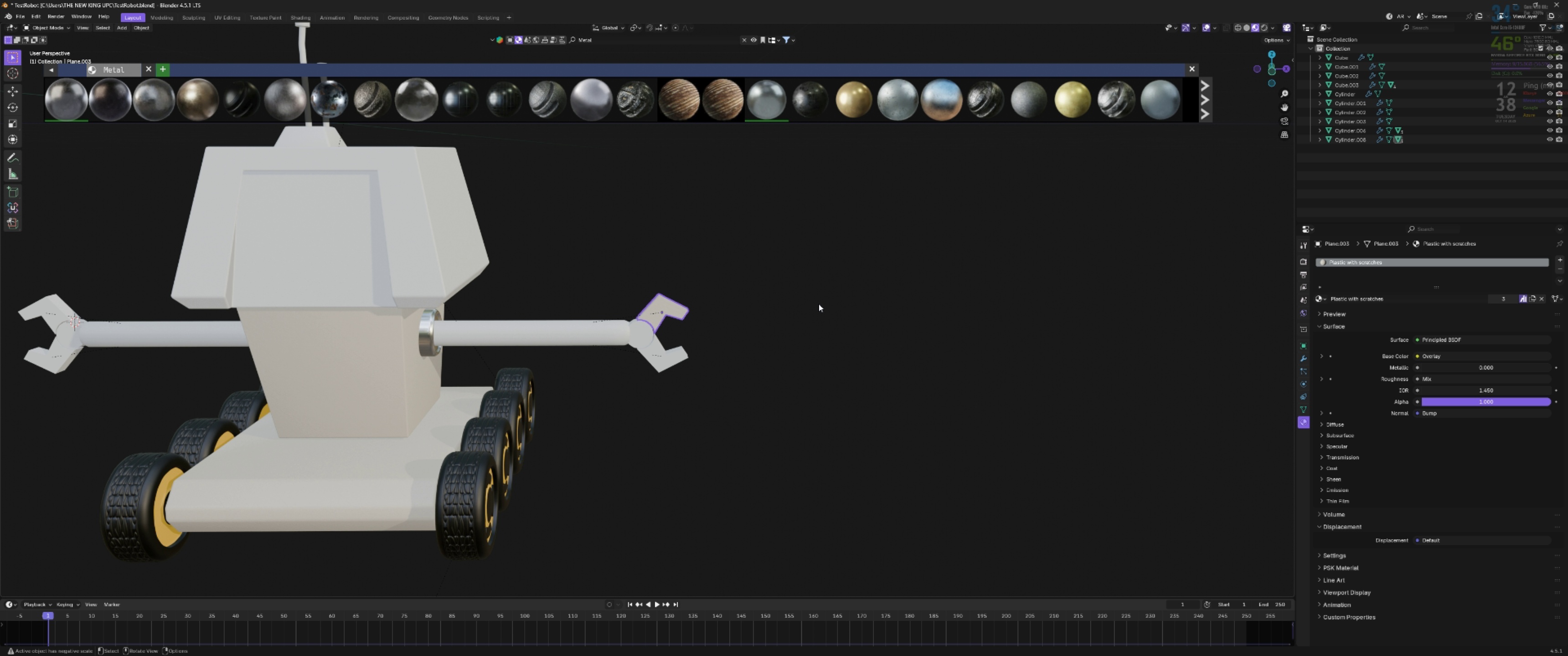 
left_click([358, 464])
 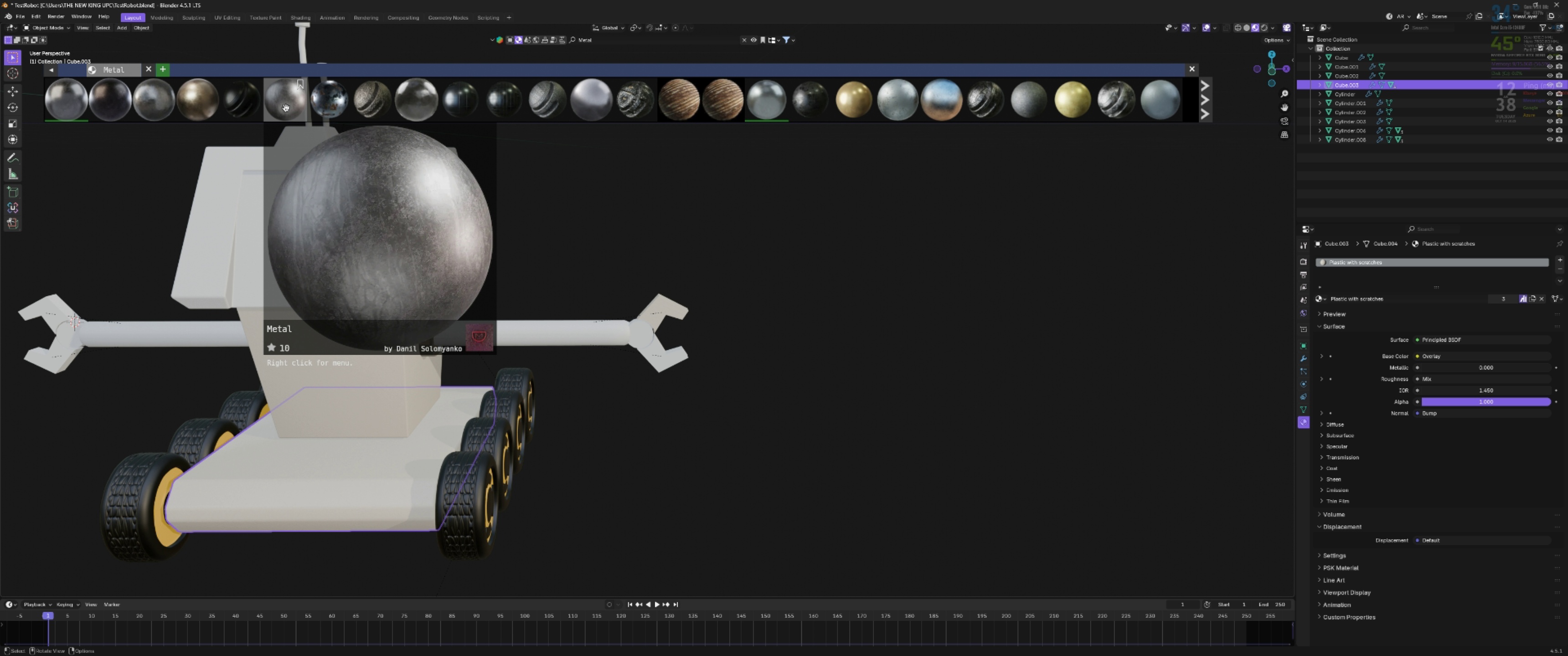 
wait(8.03)
 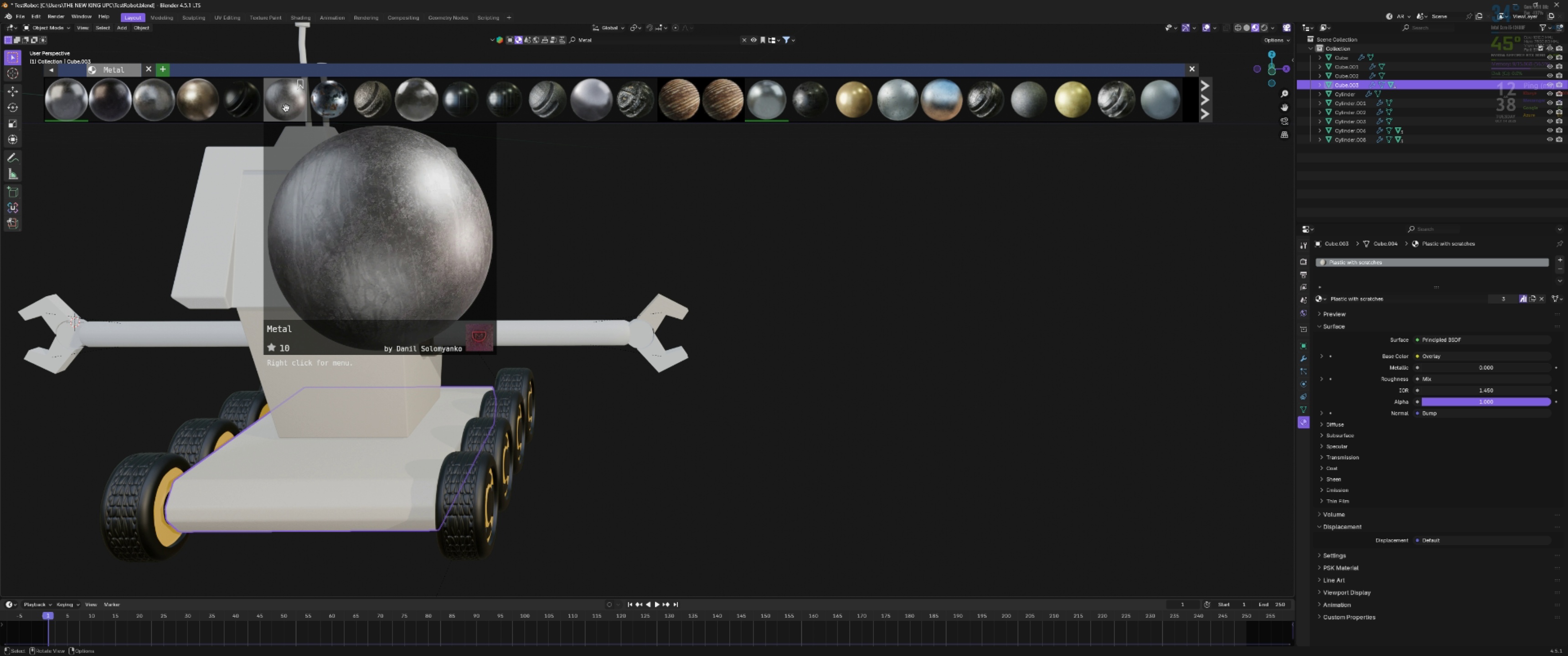 
left_click([165, 72])
 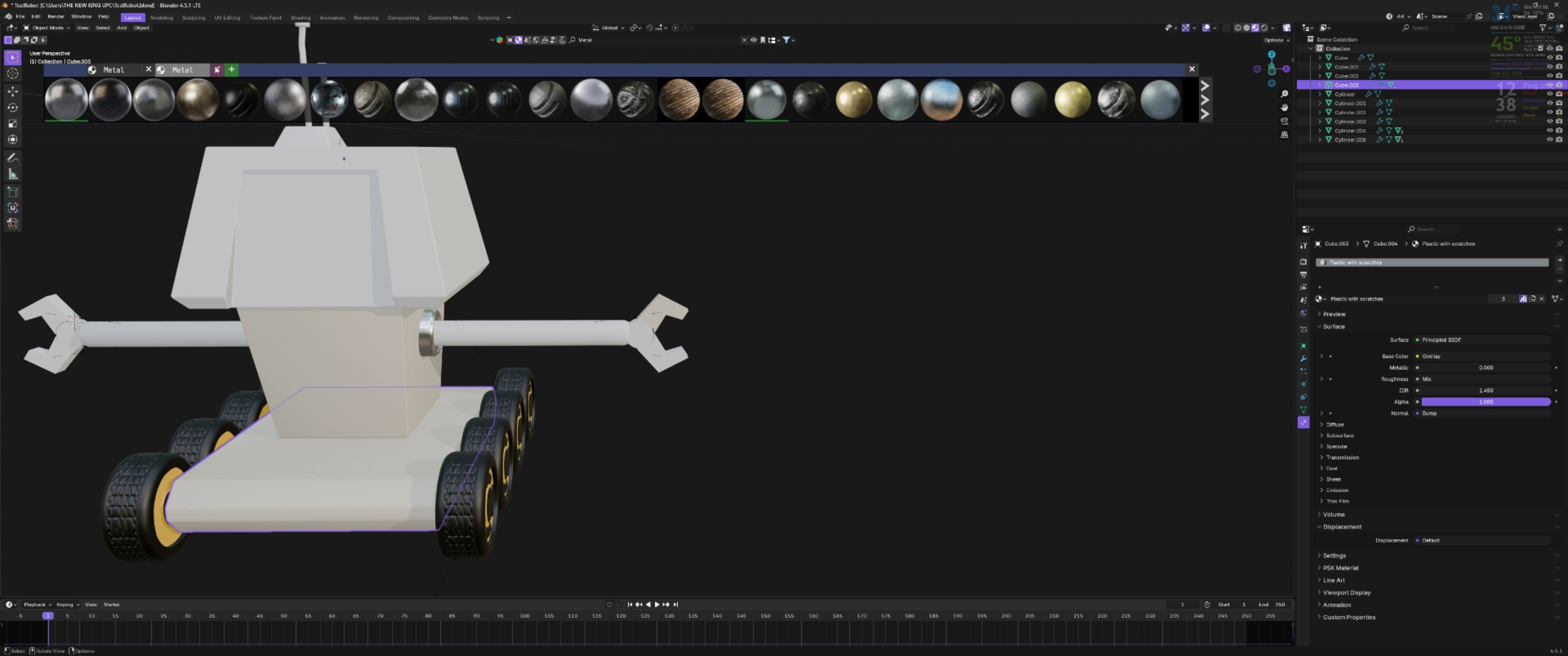 
left_click([215, 66])
 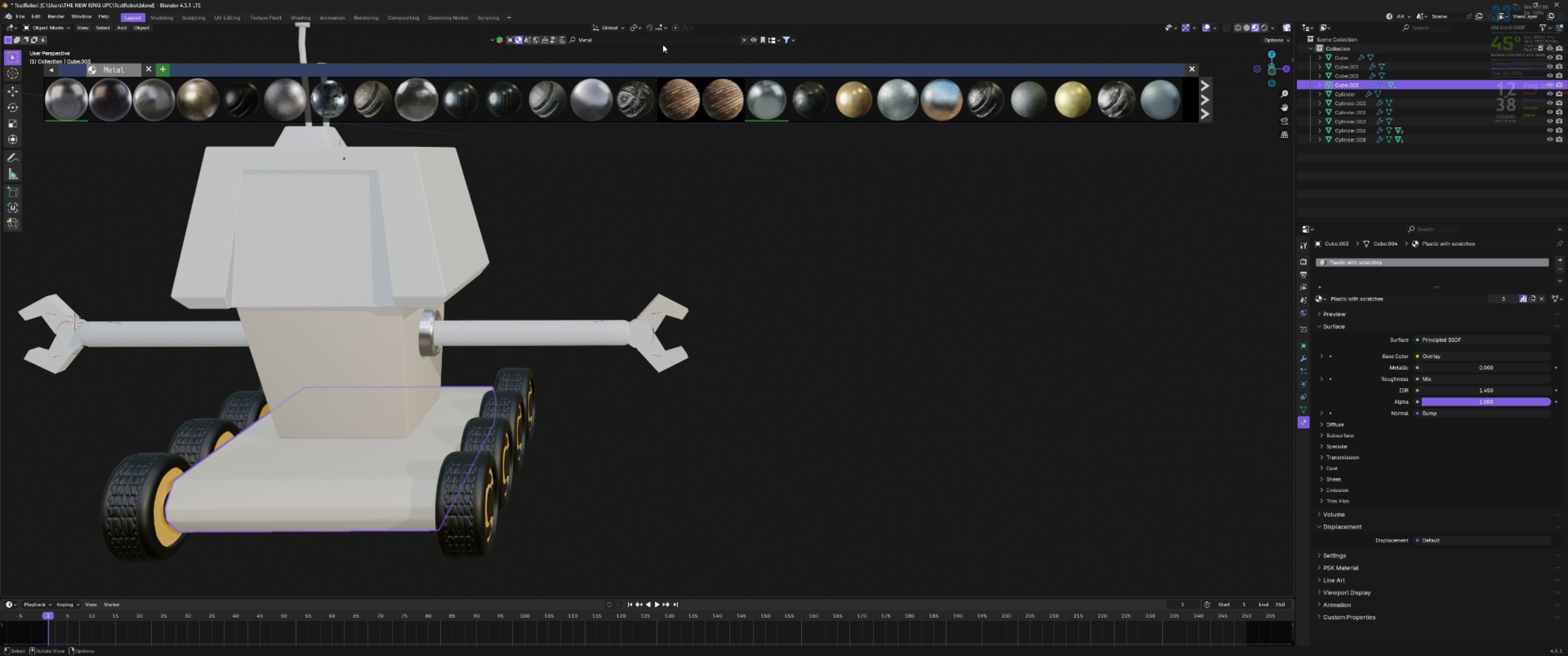 
left_click([618, 37])
 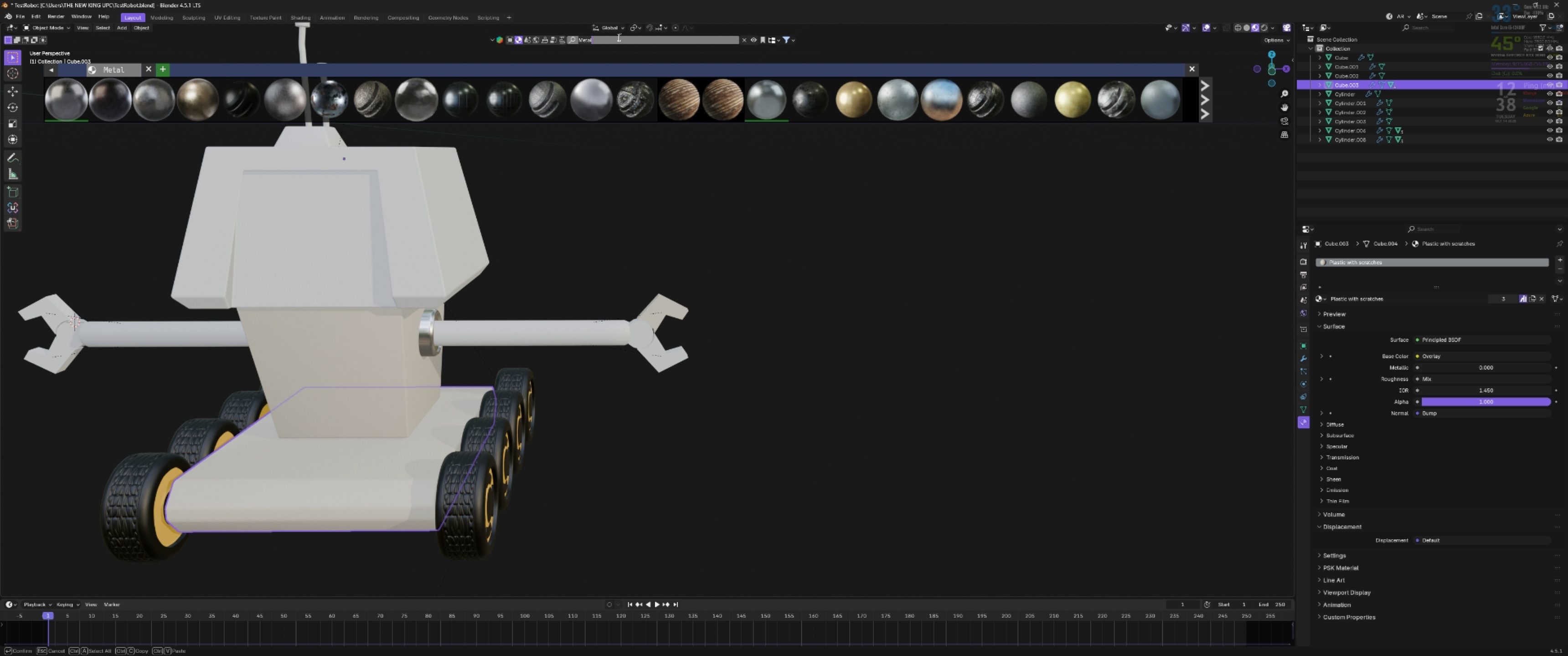 
type( Metal Rusted)
 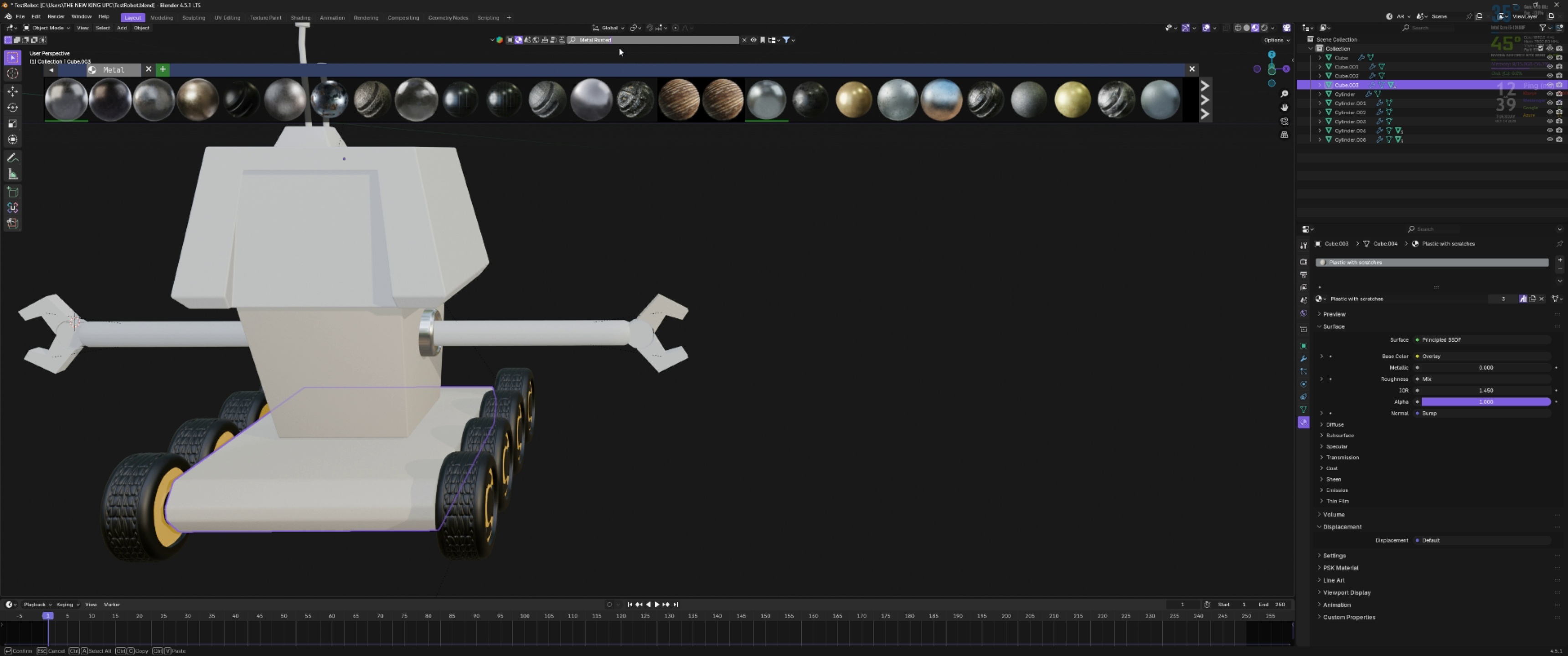 
key(Enter)
 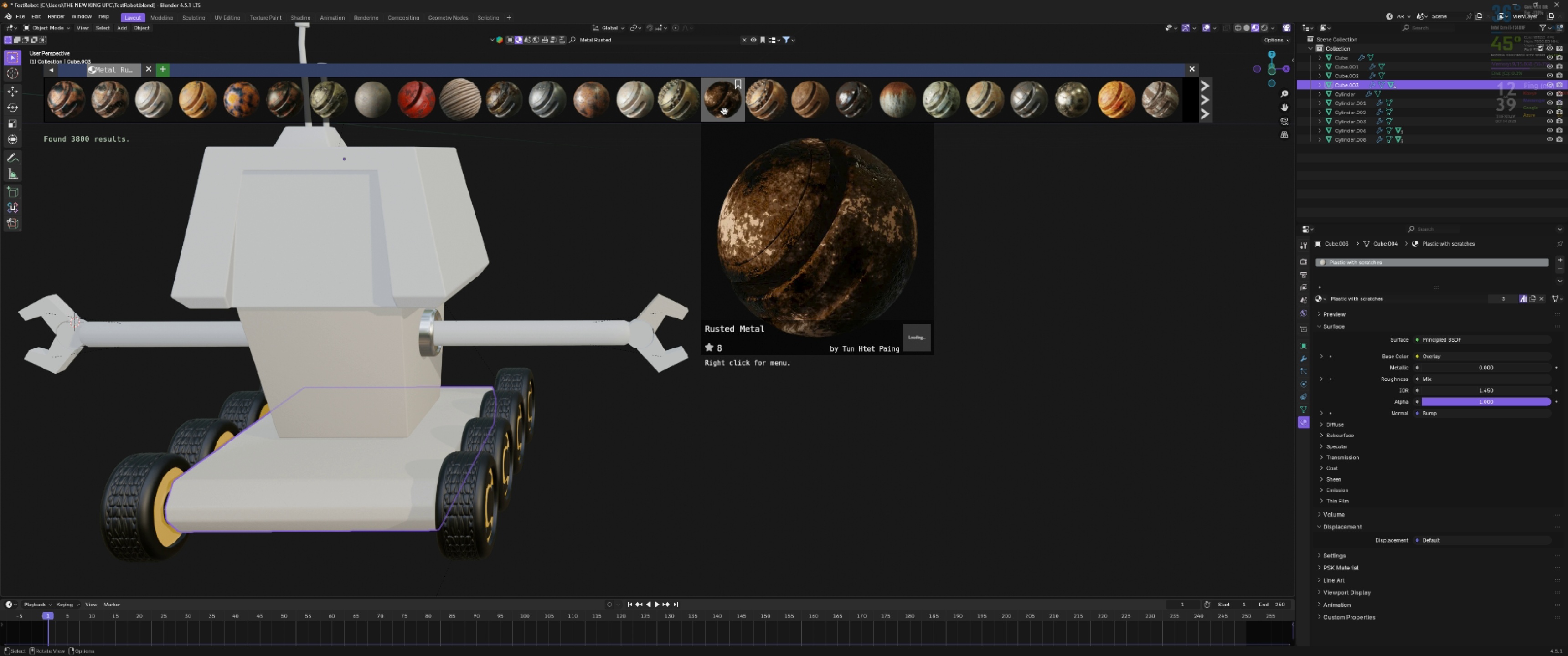 
mouse_move([98, 108])
 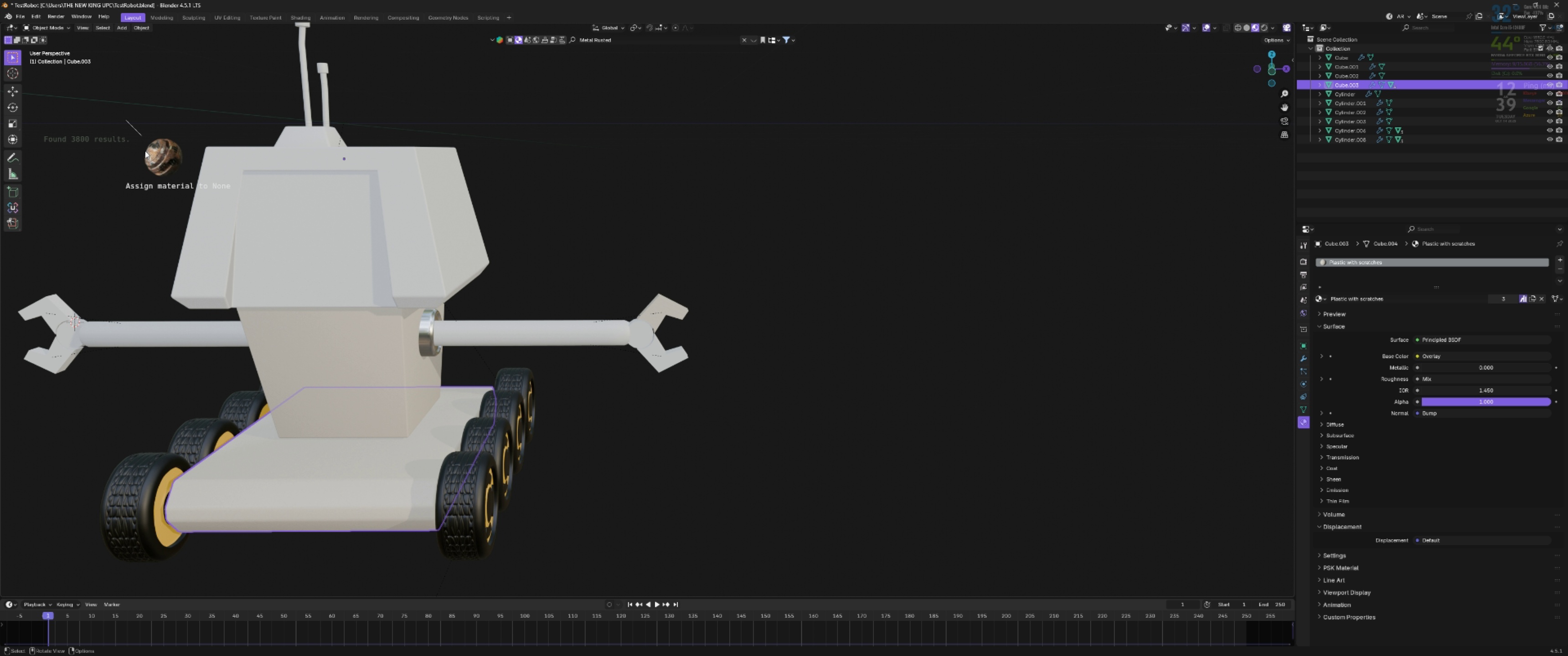 
mouse_move([335, 451])
 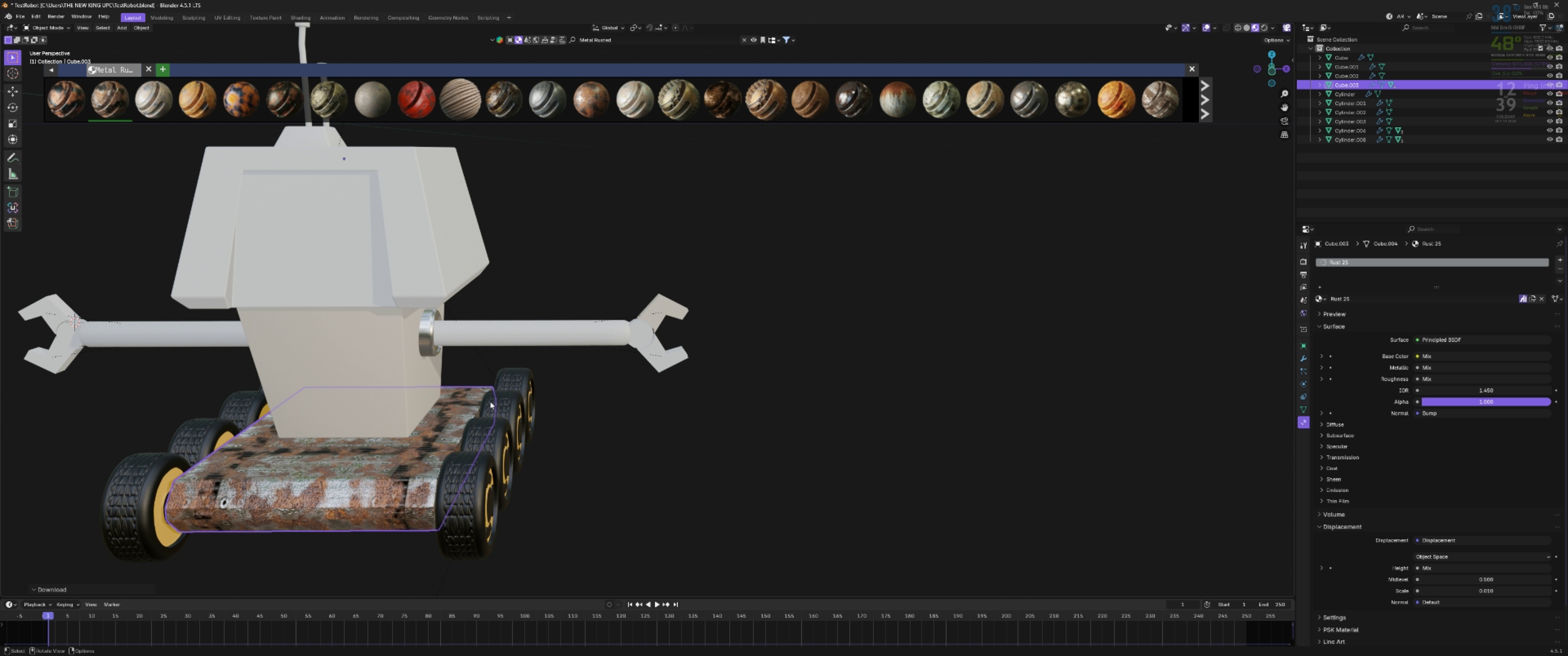 
wait(5.54)
 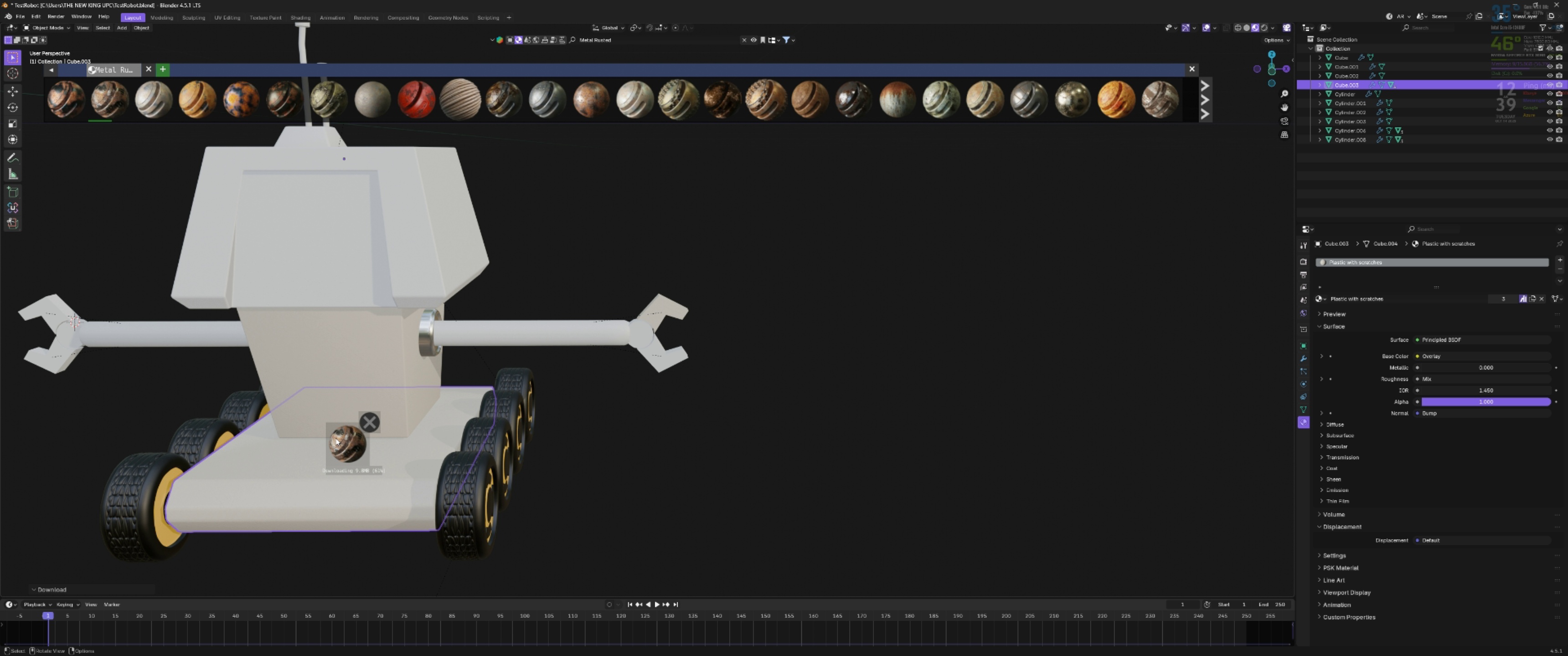 
scroll: coordinate [367, 396], scroll_direction: down, amount: 1.0
 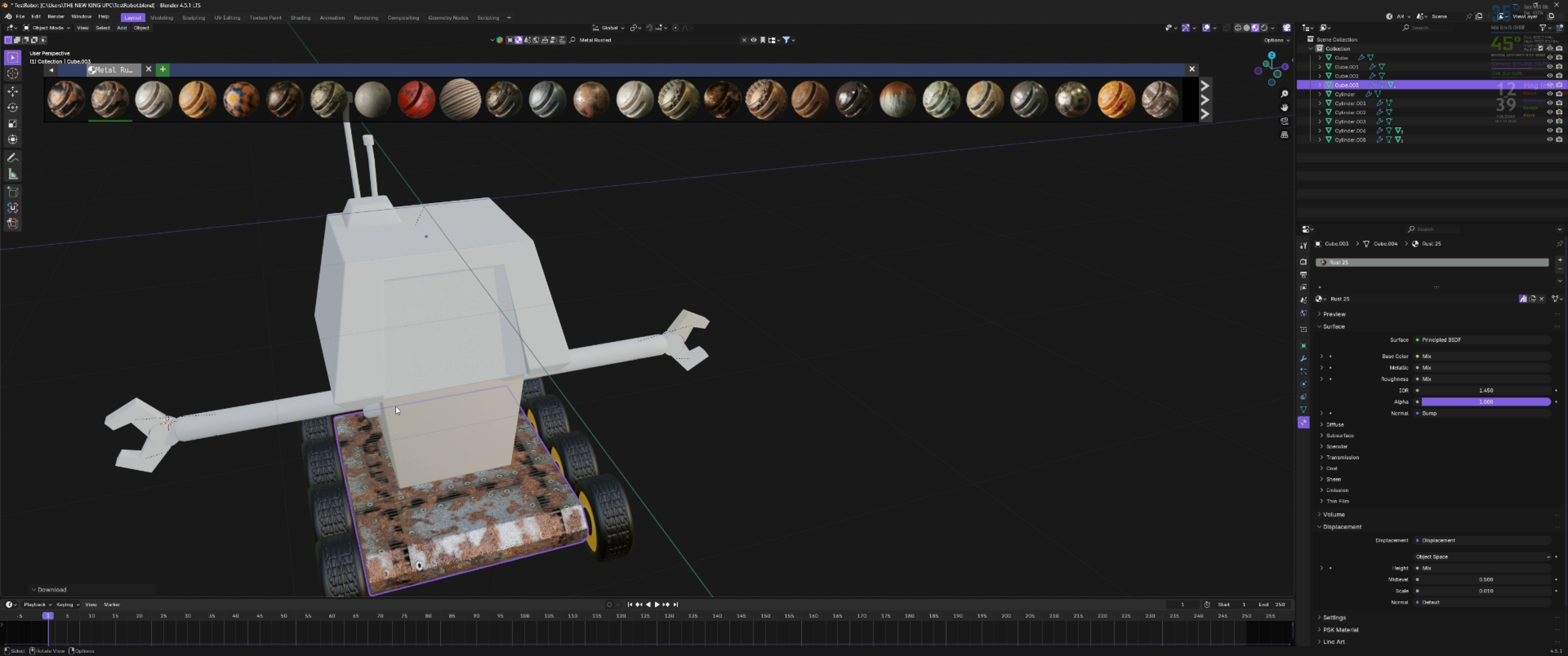 
hold_key(key=ShiftLeft, duration=0.46)
 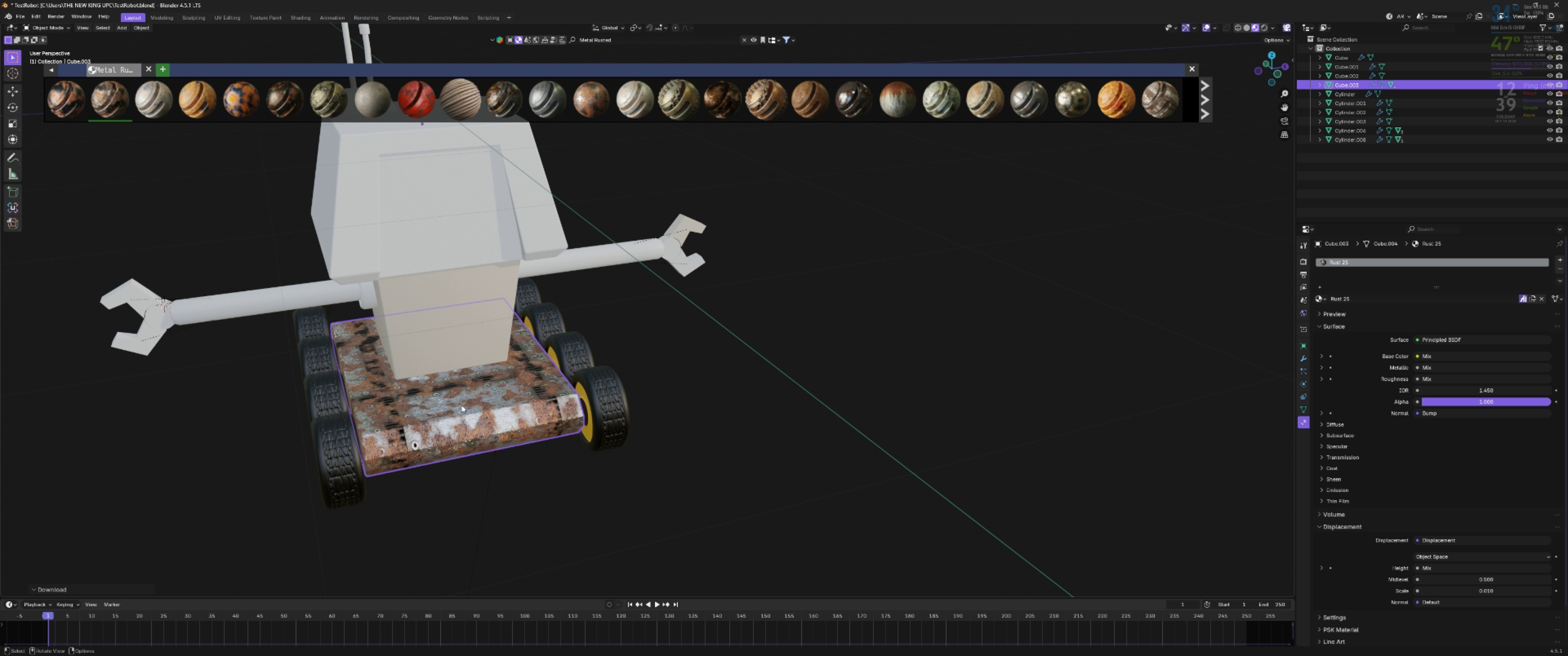 
left_click([461, 405])
 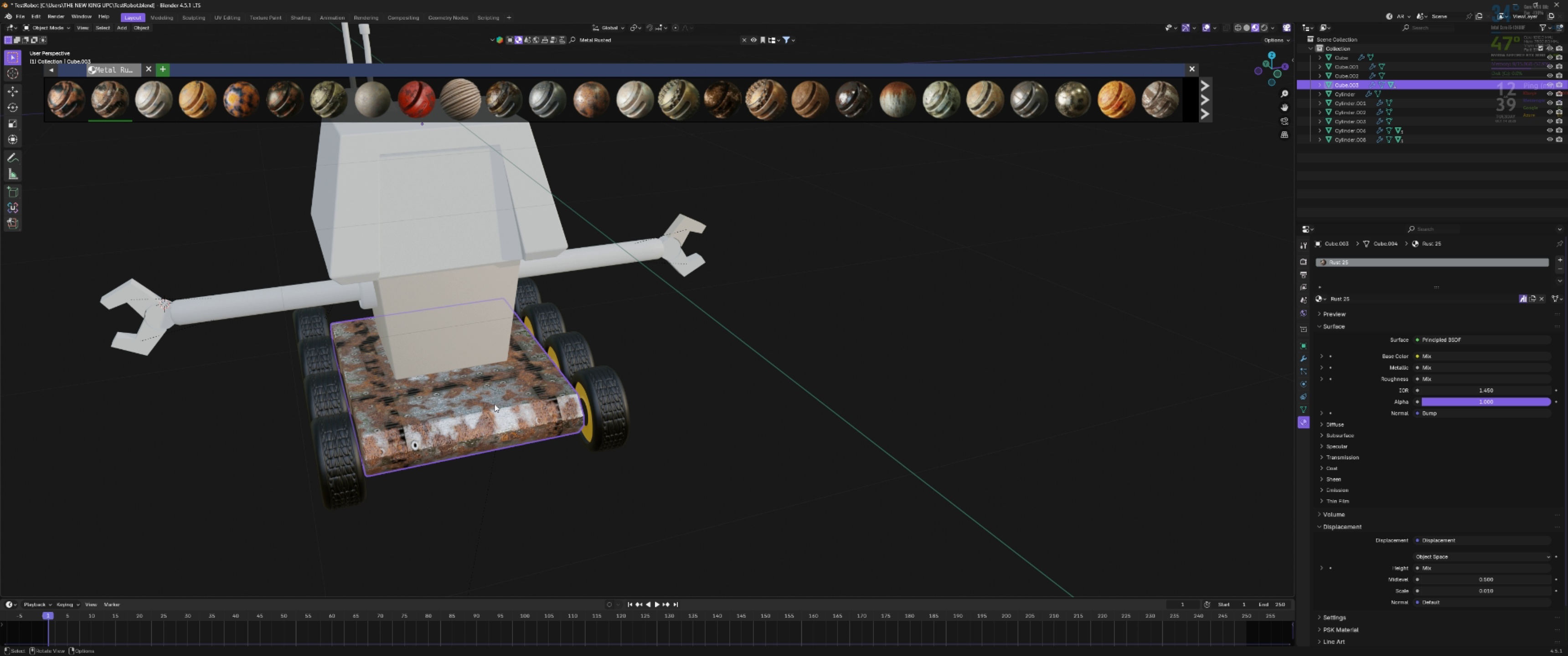 
left_click([495, 404])
 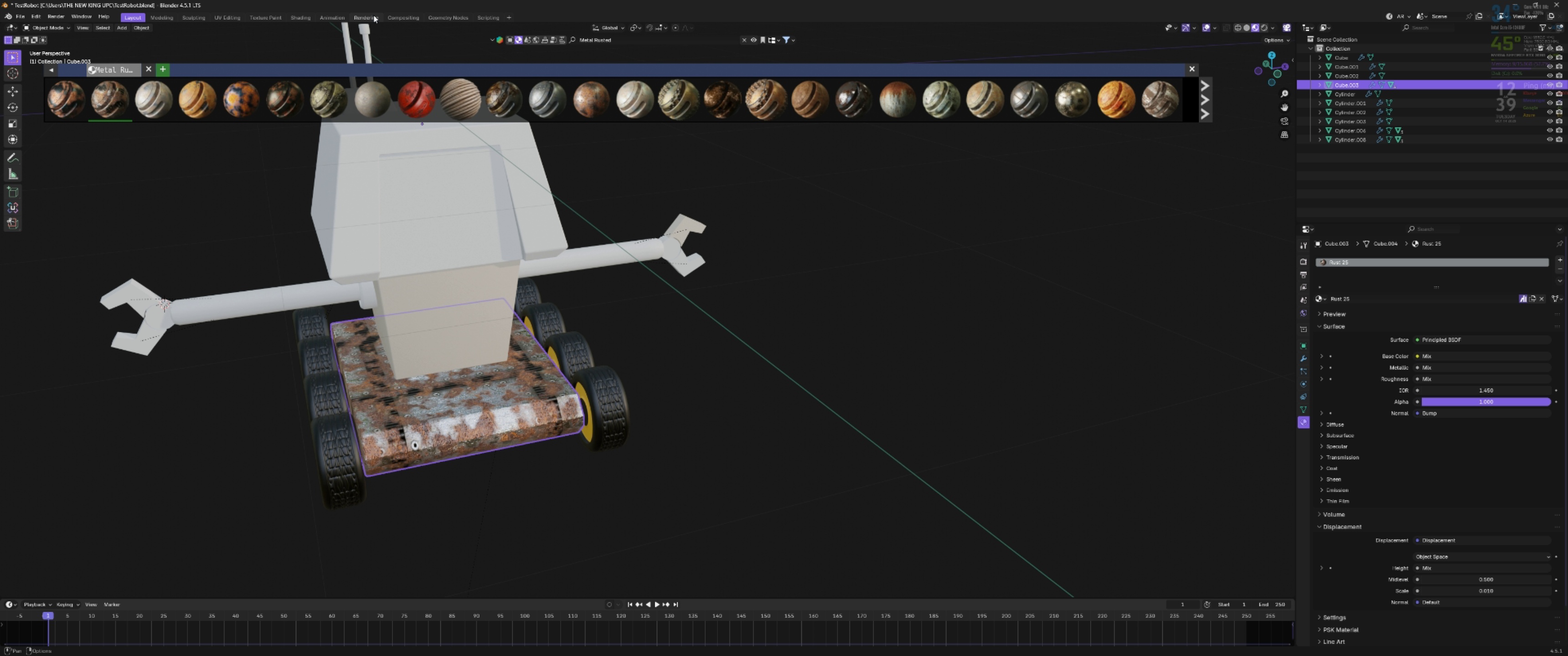 
left_click([300, 17])
 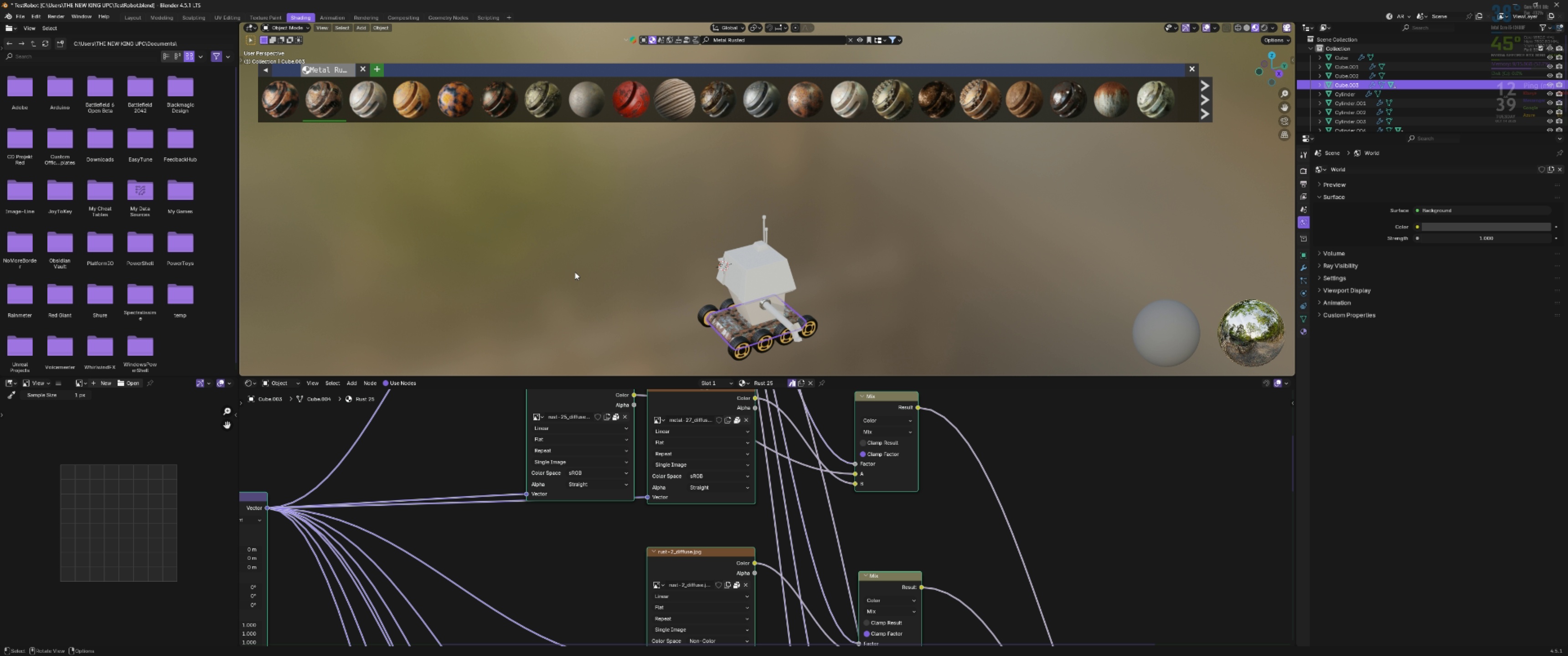 
scroll: coordinate [534, 507], scroll_direction: down, amount: 7.0
 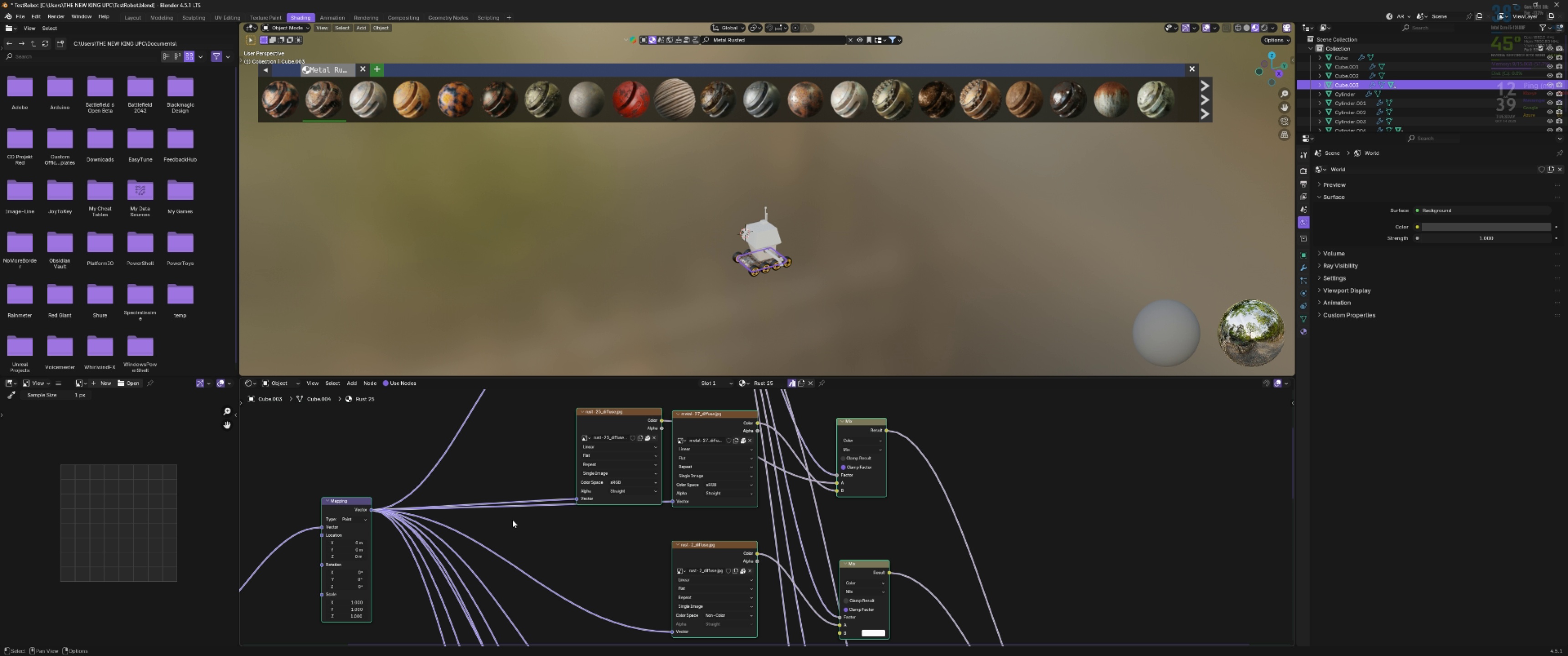 
hold_key(key=ShiftLeft, duration=0.41)
 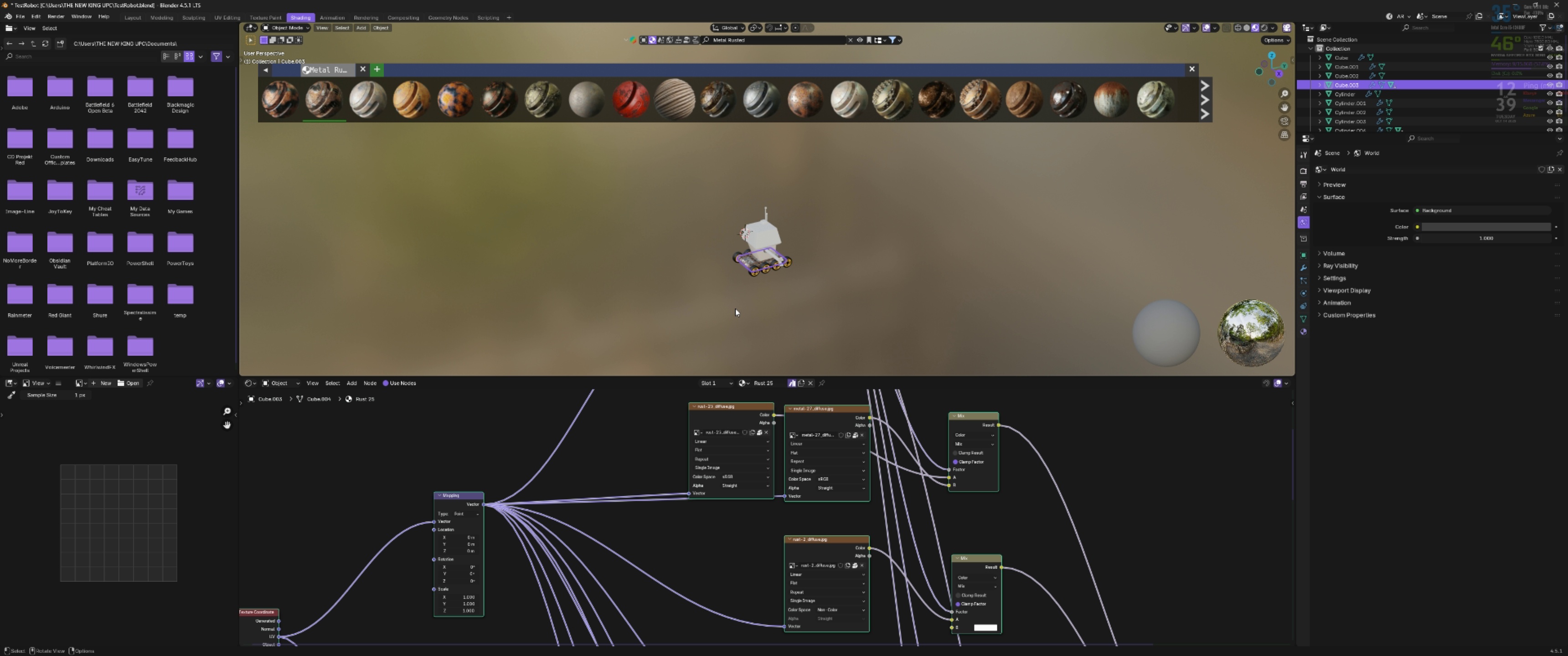 
scroll: coordinate [747, 287], scroll_direction: up, amount: 5.0
 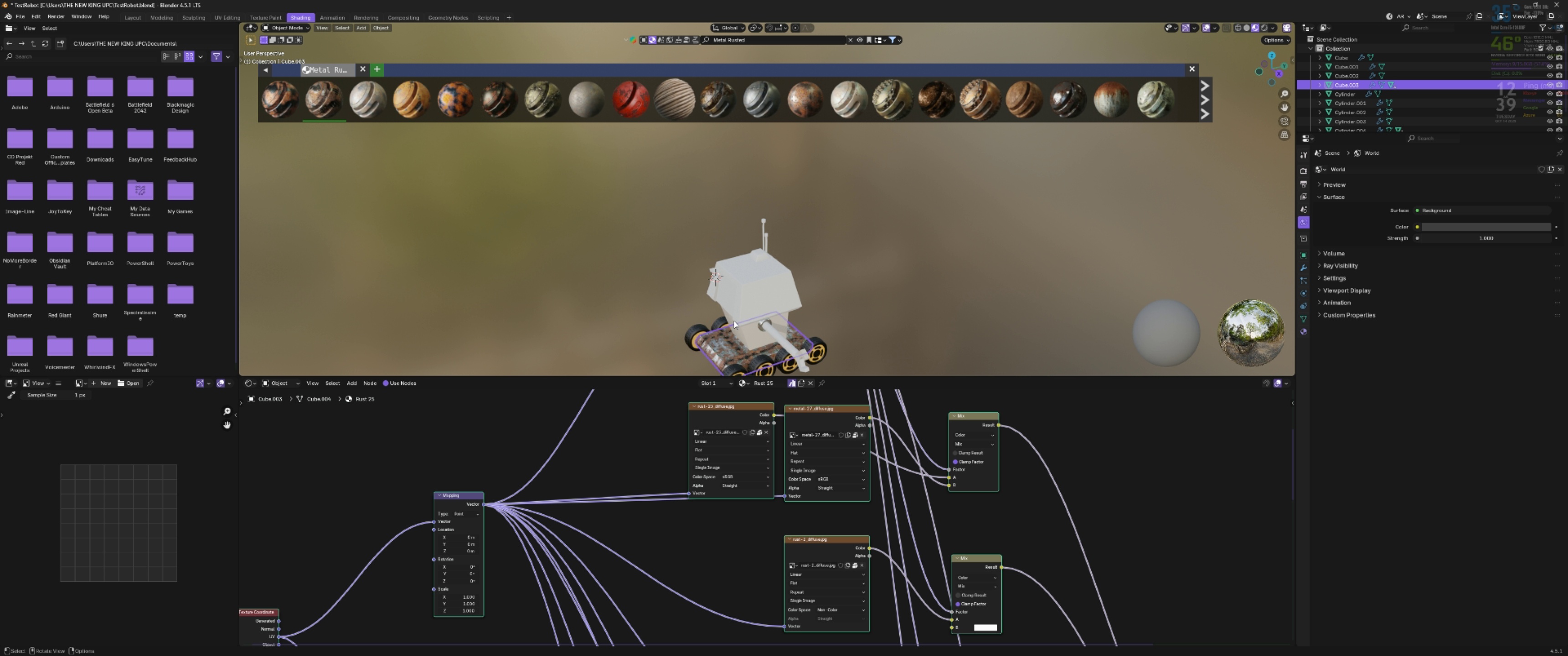 
hold_key(key=ShiftLeft, duration=0.67)
 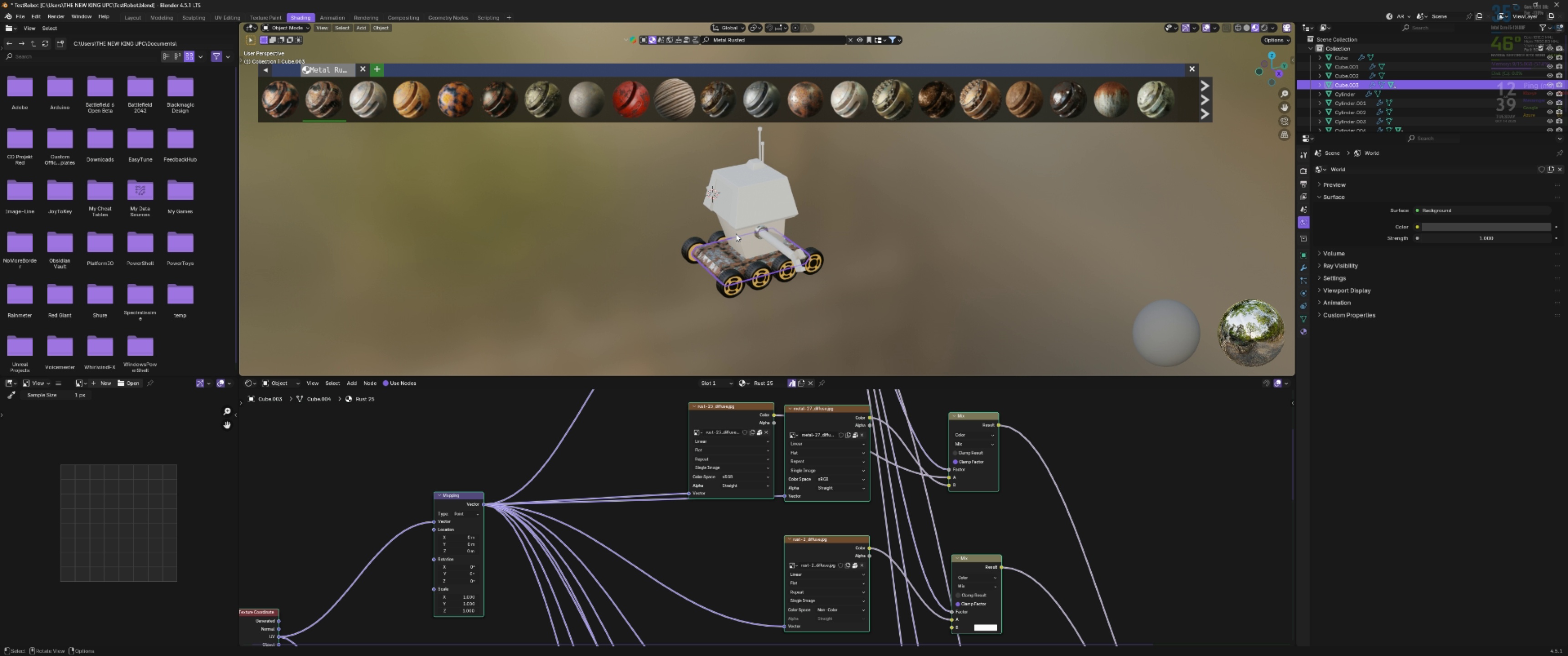 
scroll: coordinate [736, 234], scroll_direction: up, amount: 4.0
 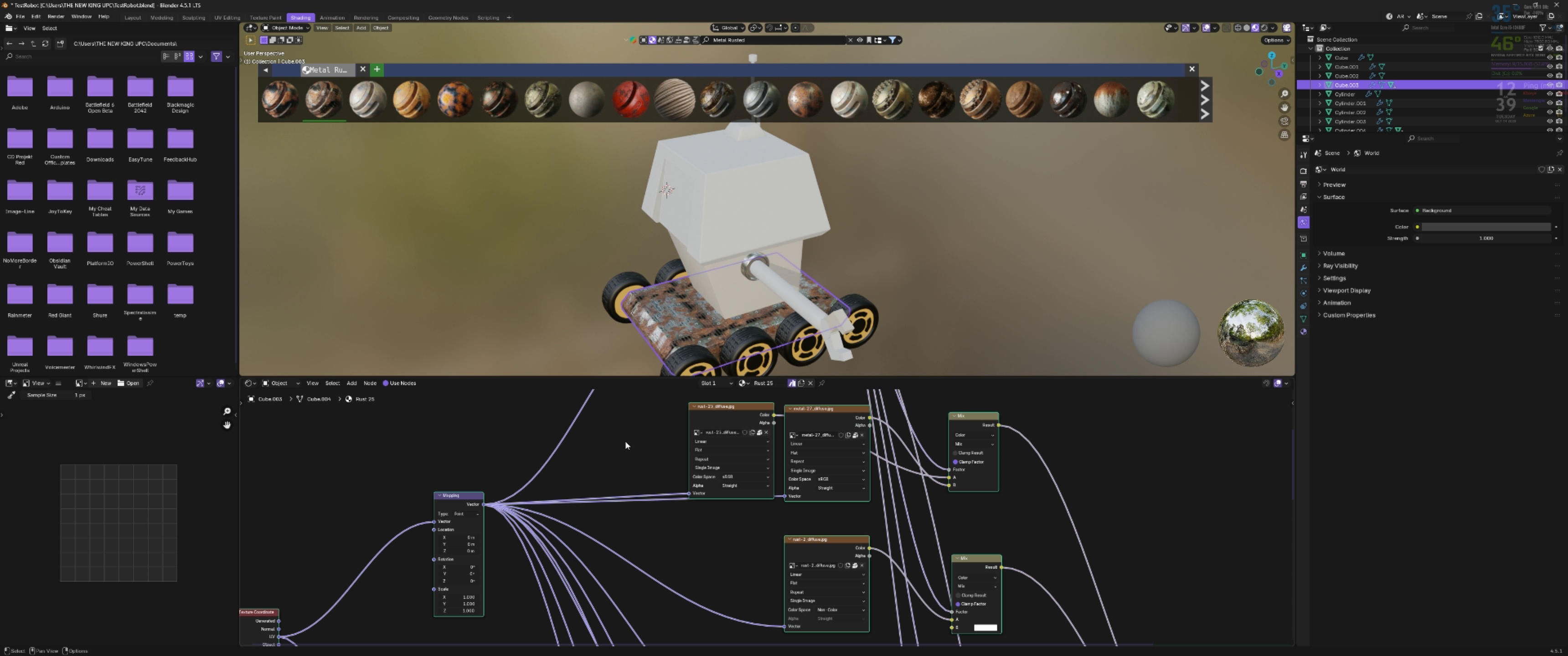 
hold_key(key=ShiftLeft, duration=0.37)
 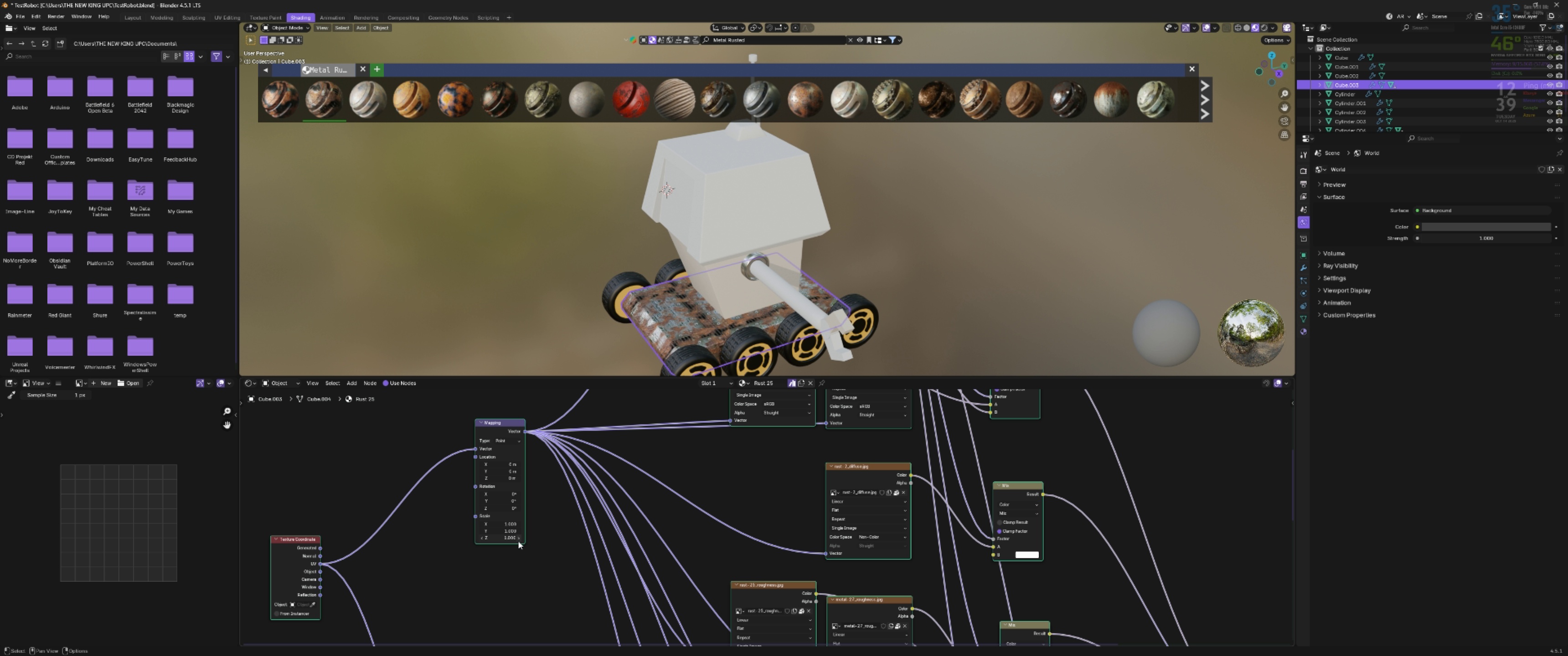 
scroll: coordinate [516, 543], scroll_direction: up, amount: 4.0
 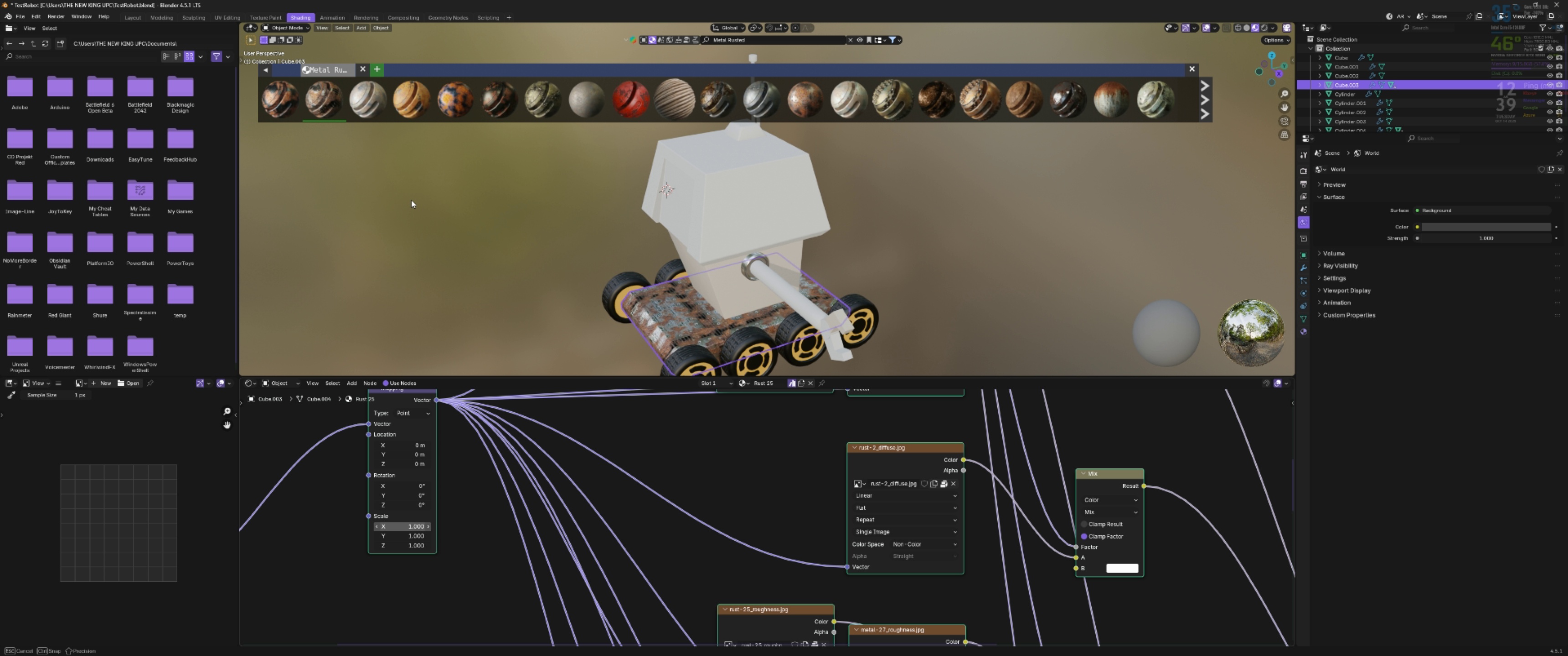 
hold_key(key=ShiftLeft, duration=1.5)
 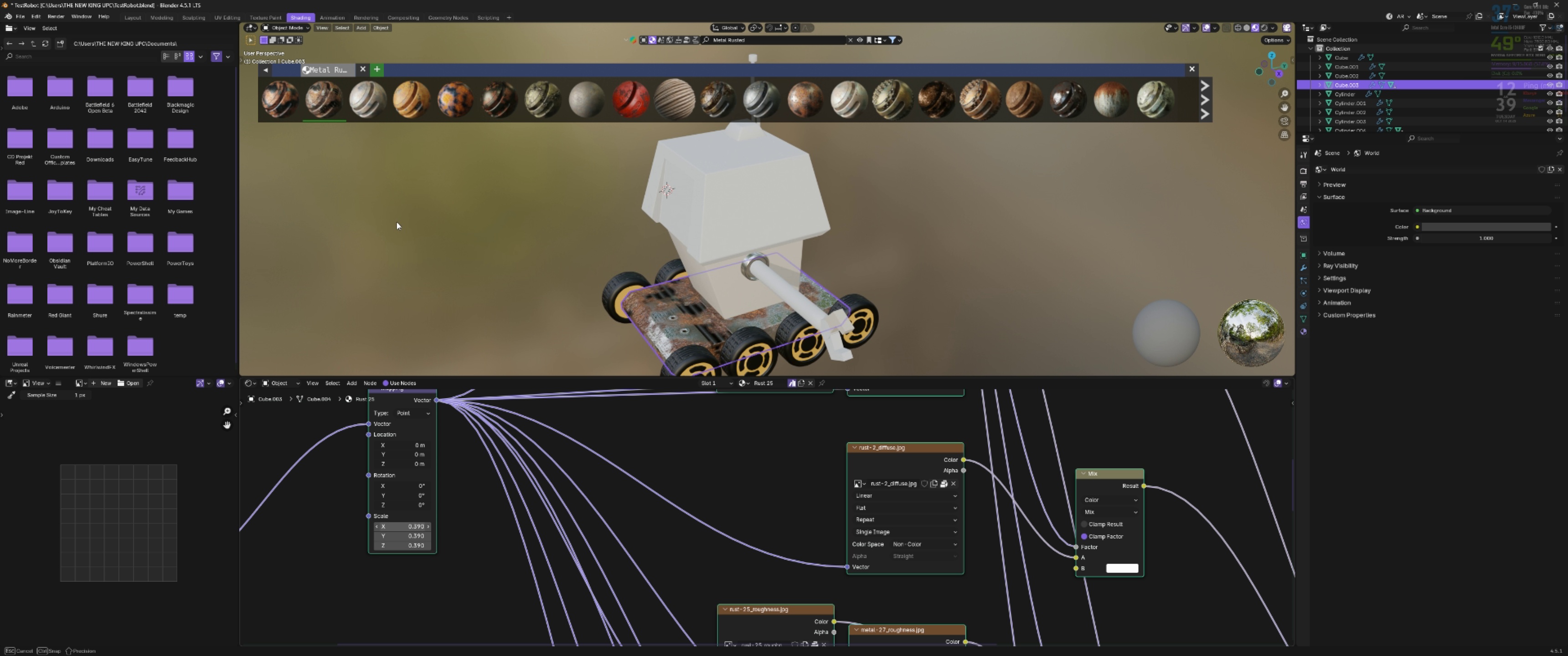 
hold_key(key=ShiftLeft, duration=1.52)
 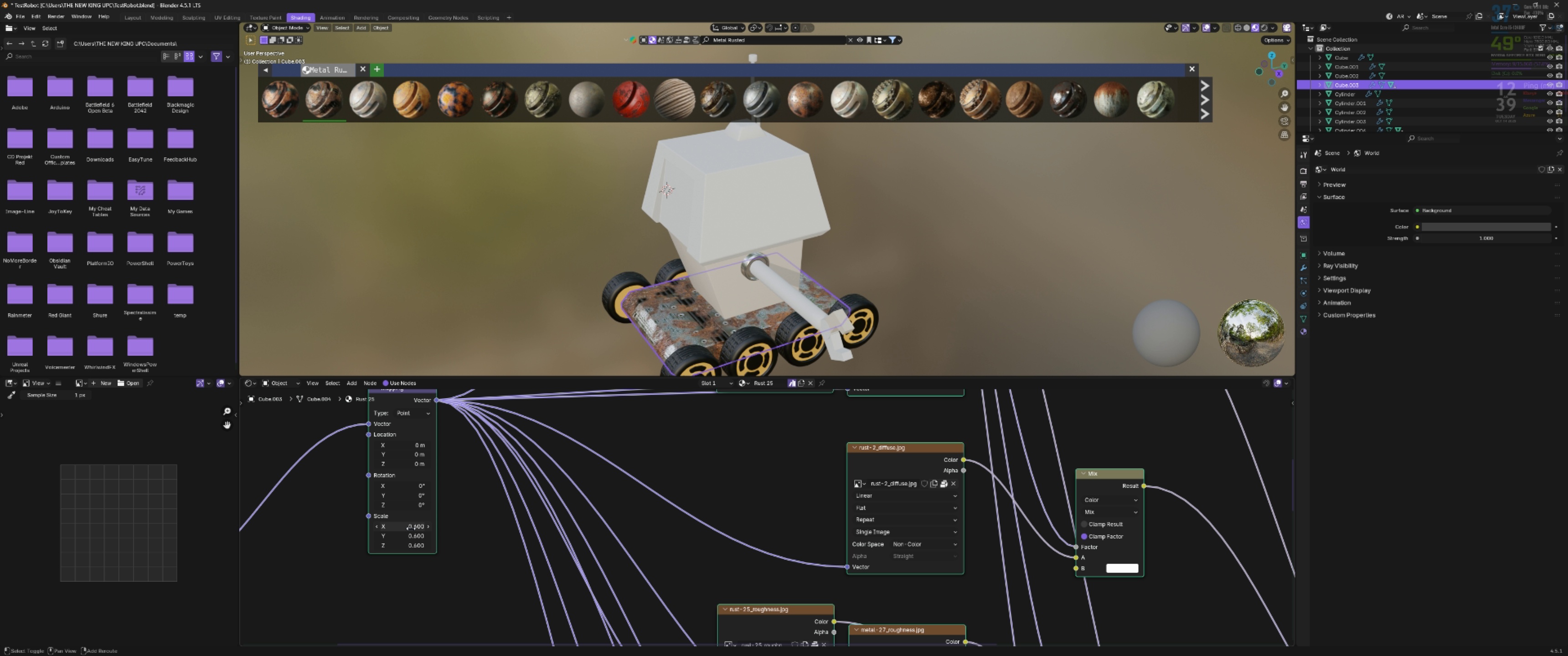 
key(Shift+ShiftLeft)
 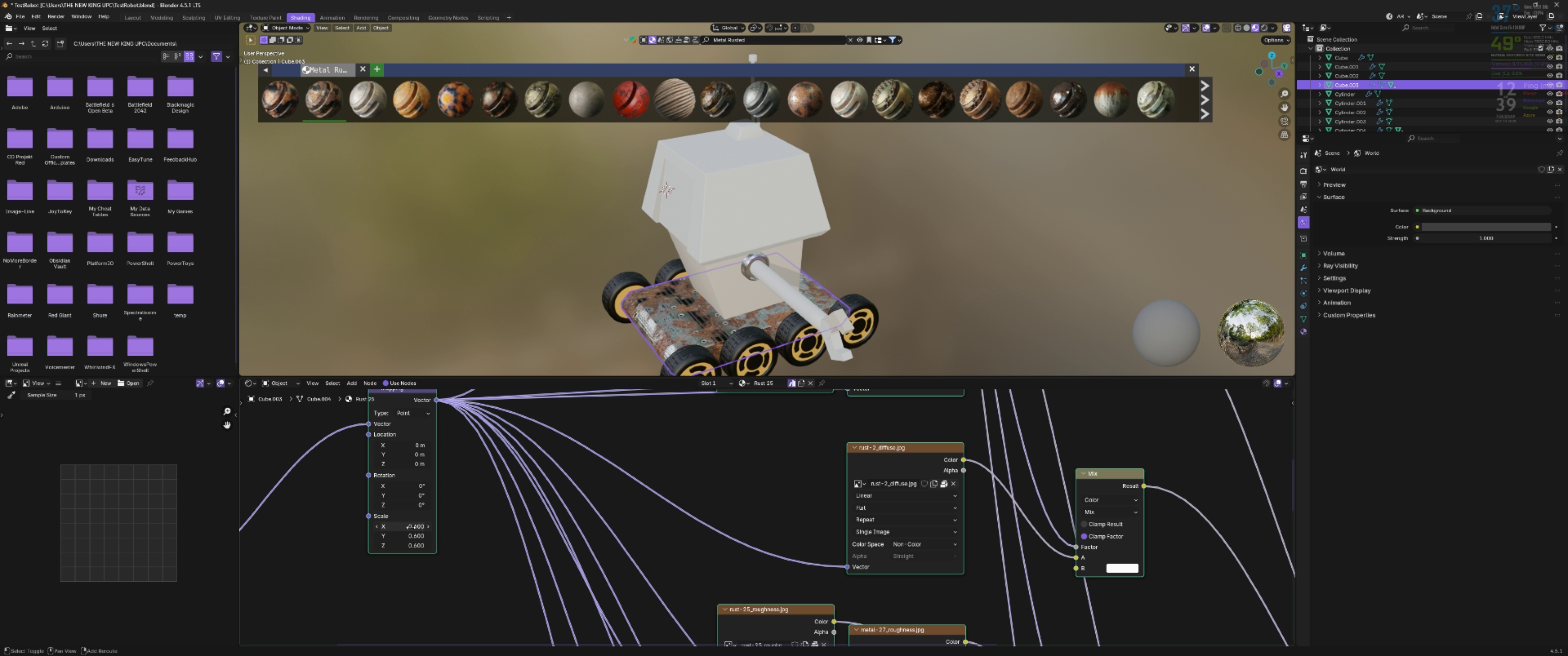 
key(Shift+ShiftLeft)
 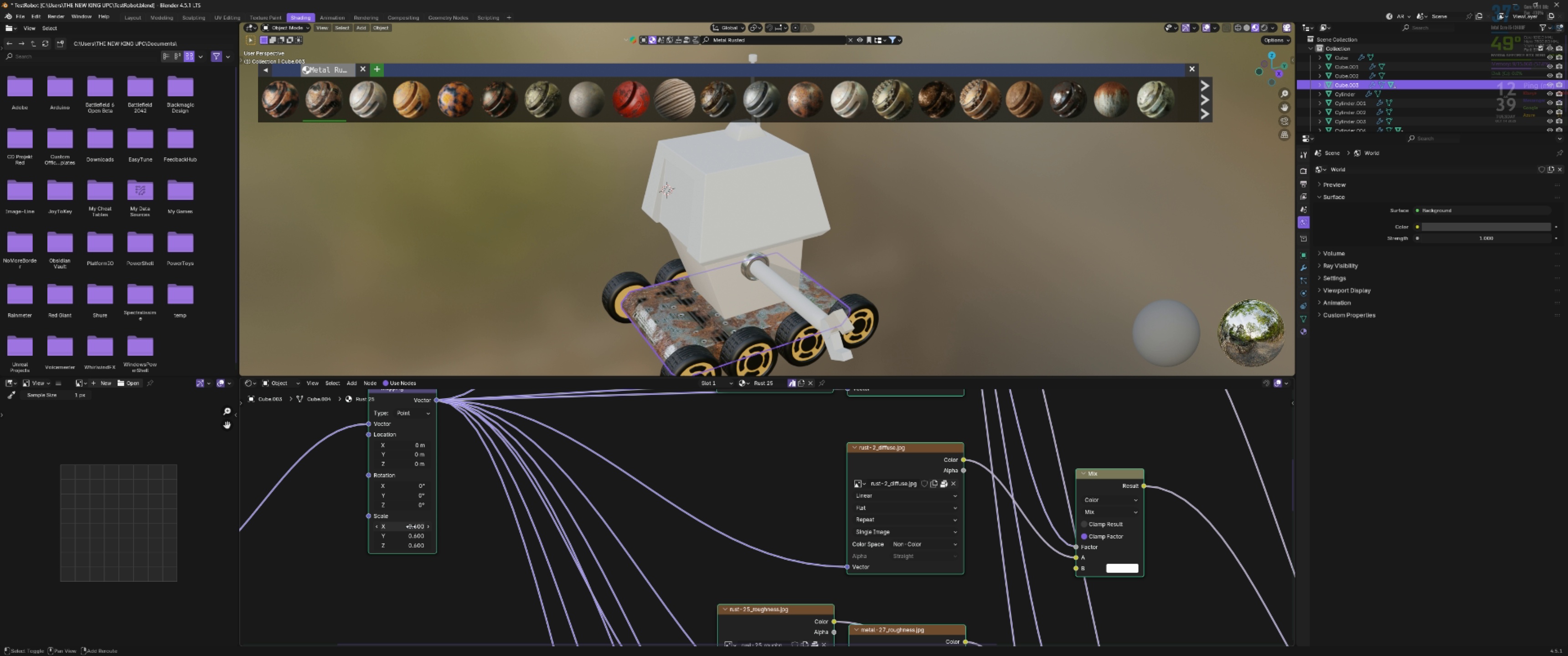 
key(Shift+ShiftLeft)
 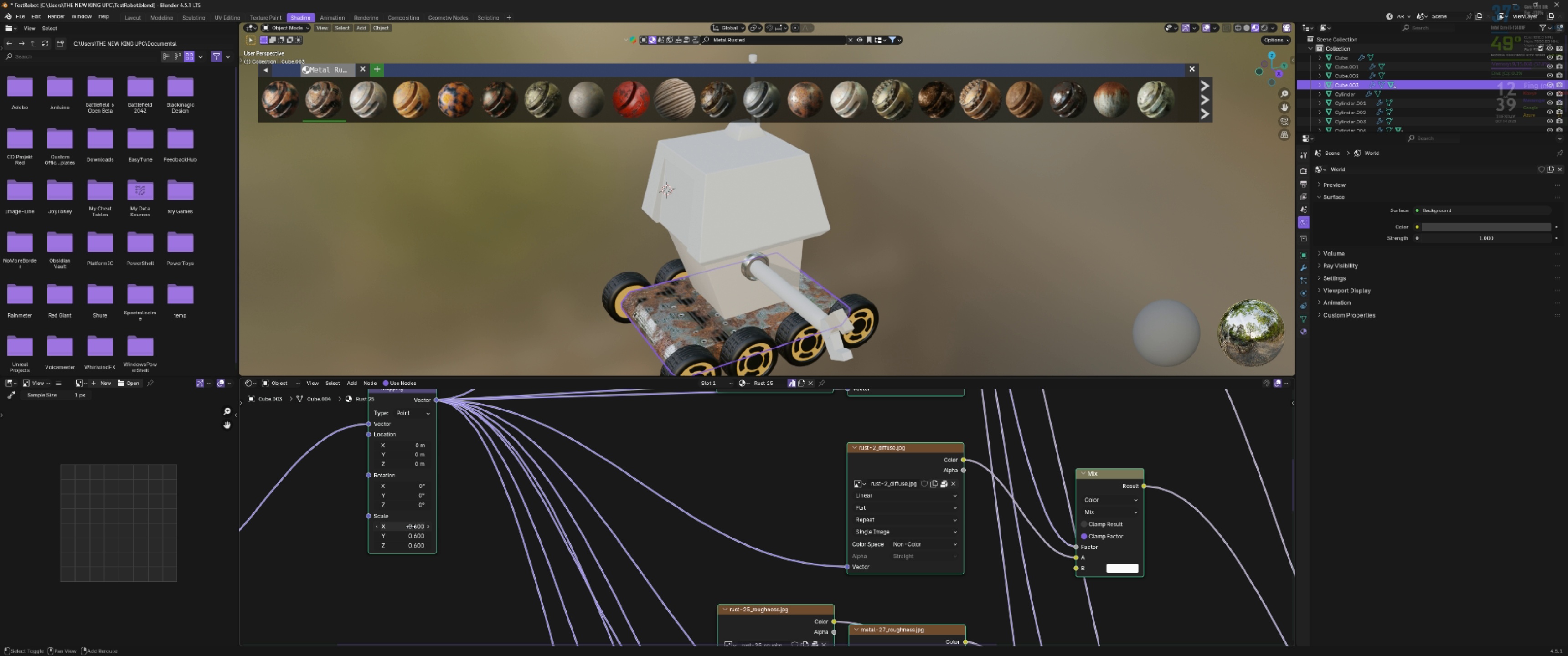 
key(Shift+ShiftLeft)
 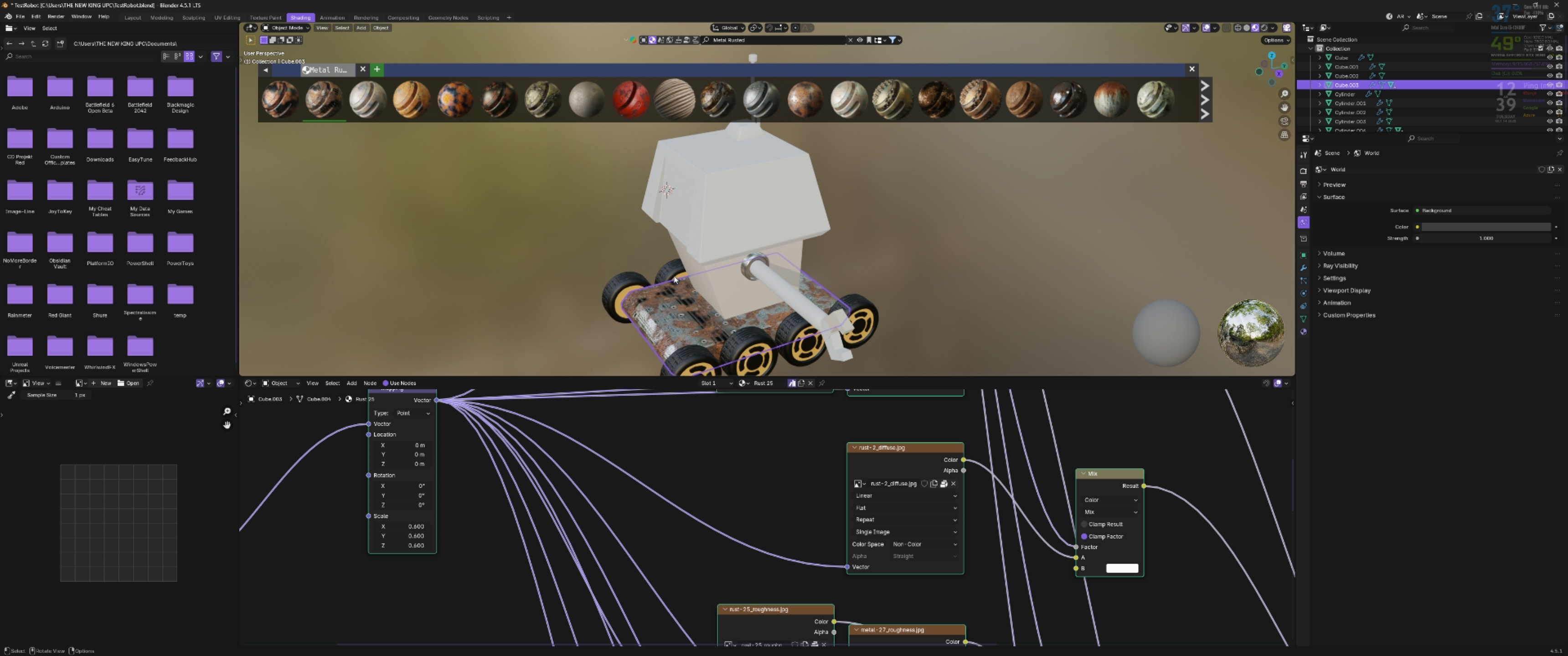 
scroll: coordinate [674, 236], scroll_direction: down, amount: 3.0
 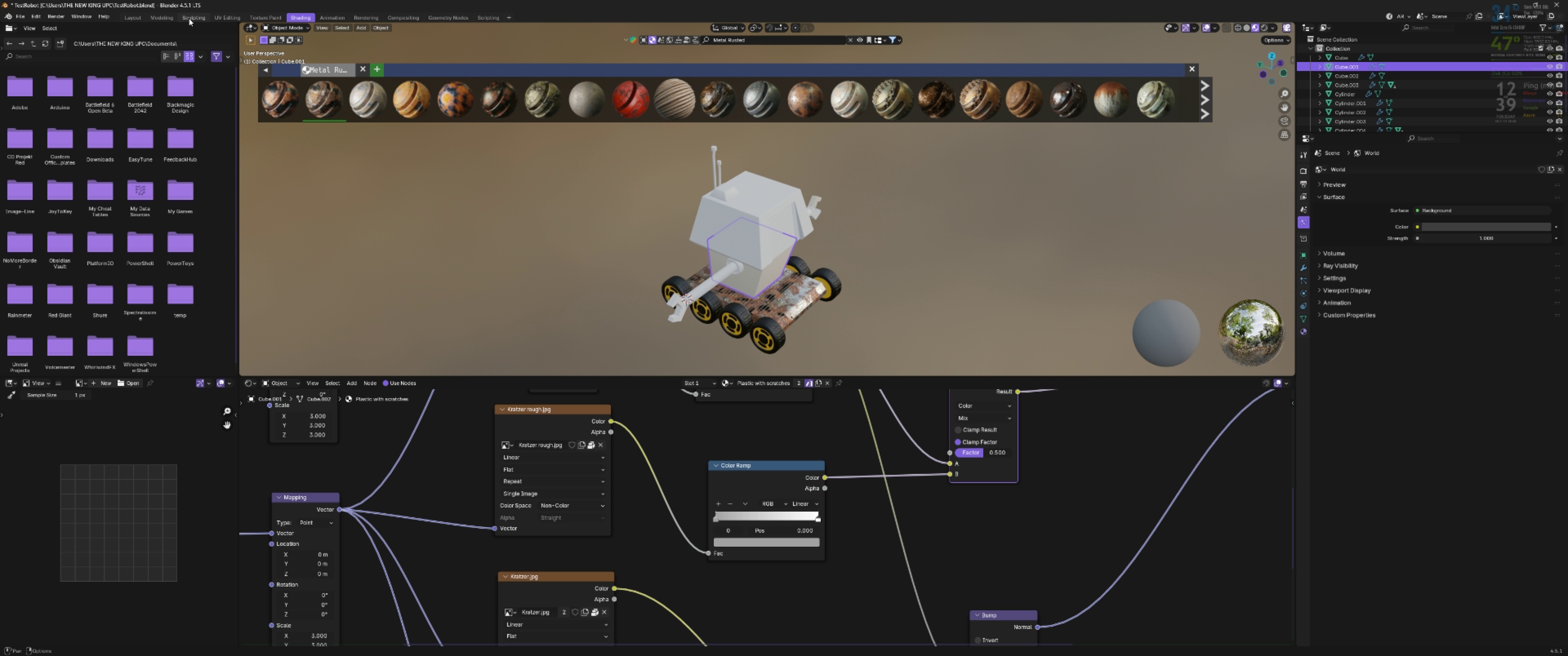 
wait(5.23)
 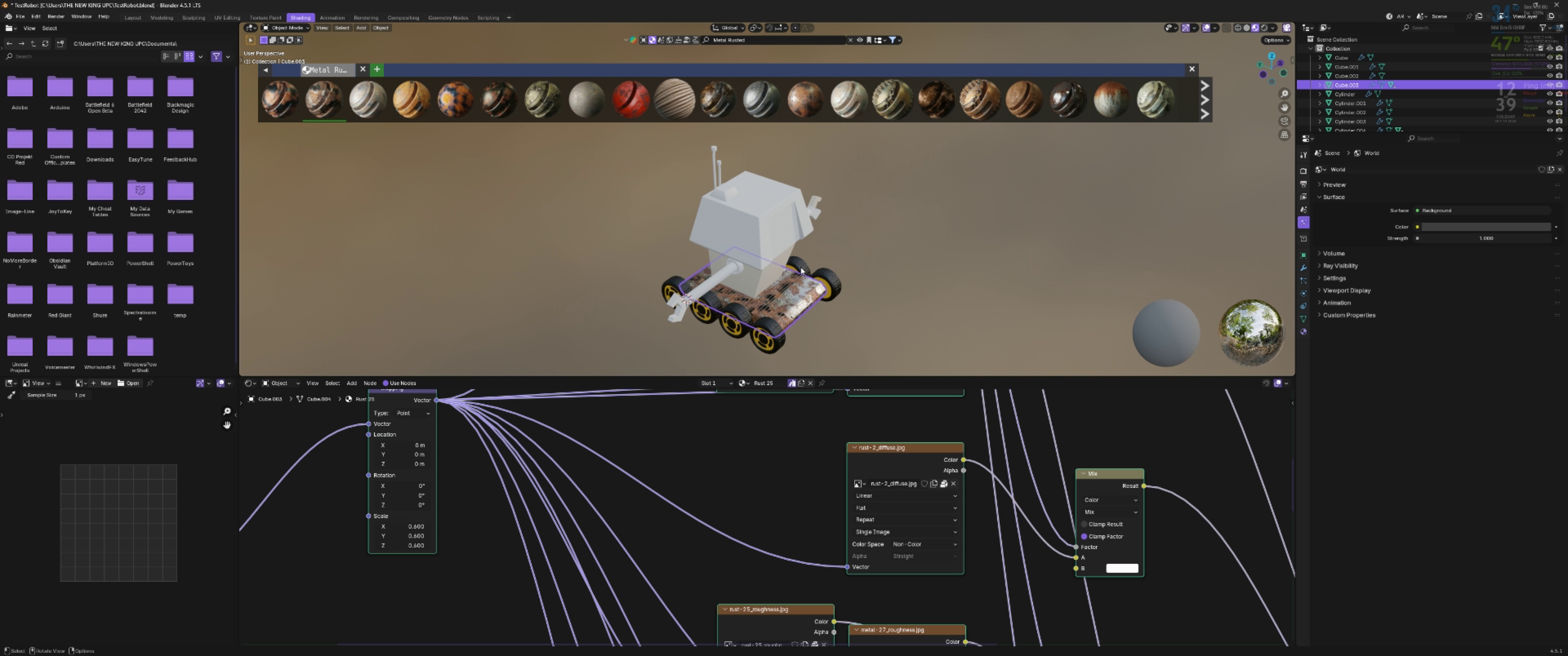 
left_click([729, 177])
 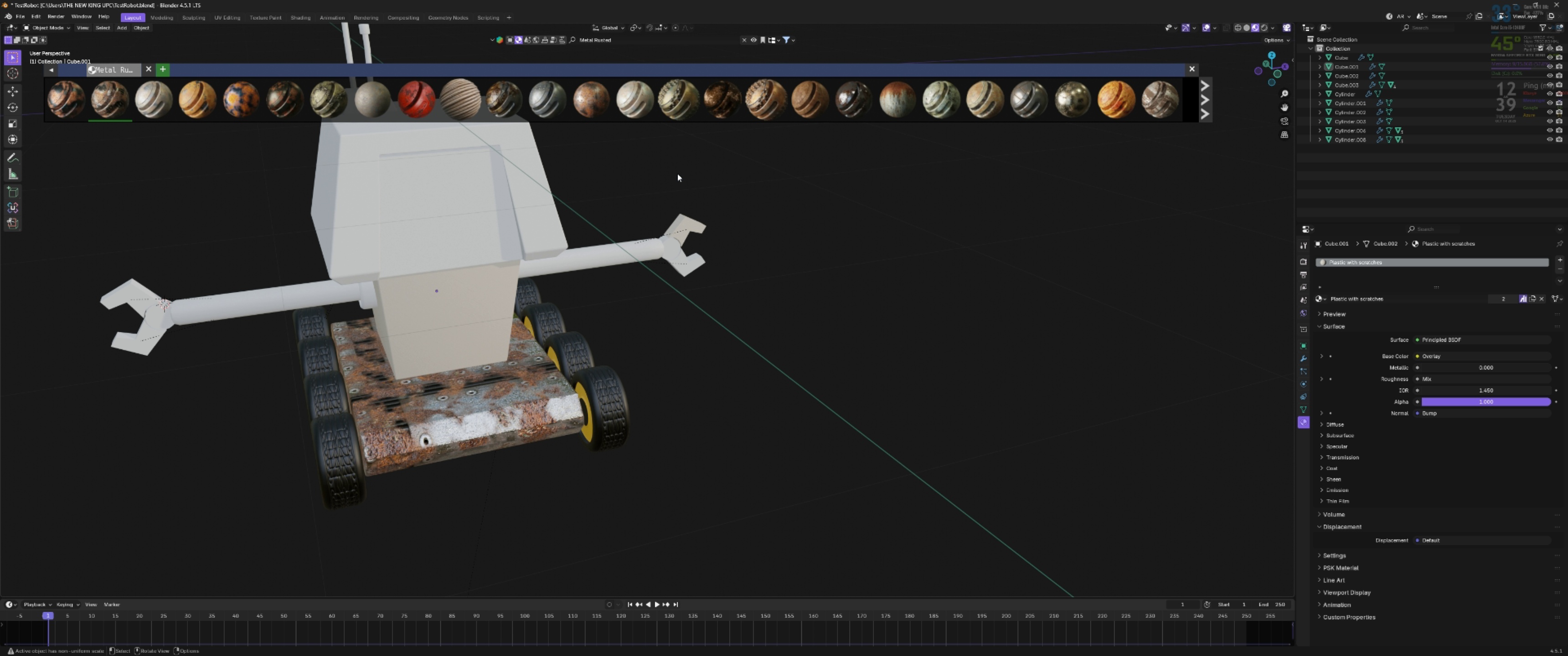 
hold_key(key=ShiftLeft, duration=0.63)
 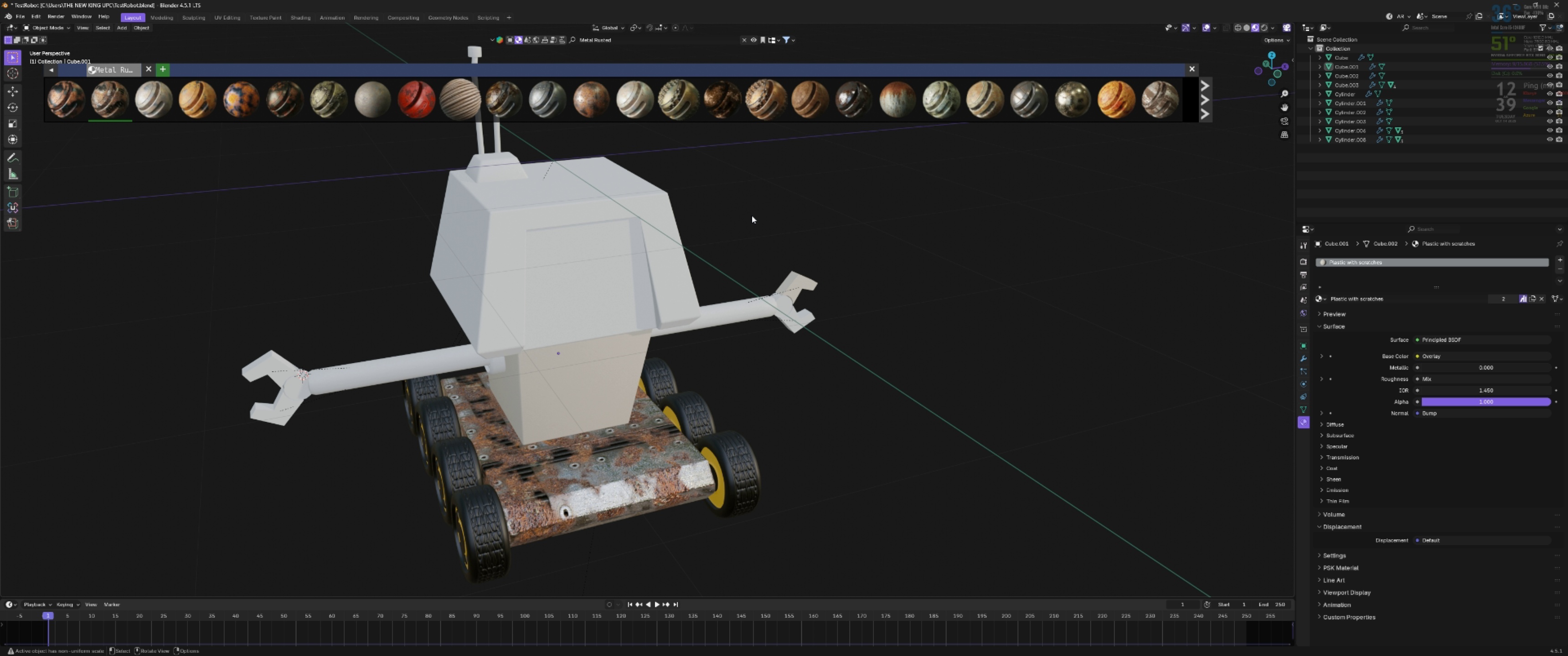 
scroll: coordinate [752, 215], scroll_direction: down, amount: 2.0
 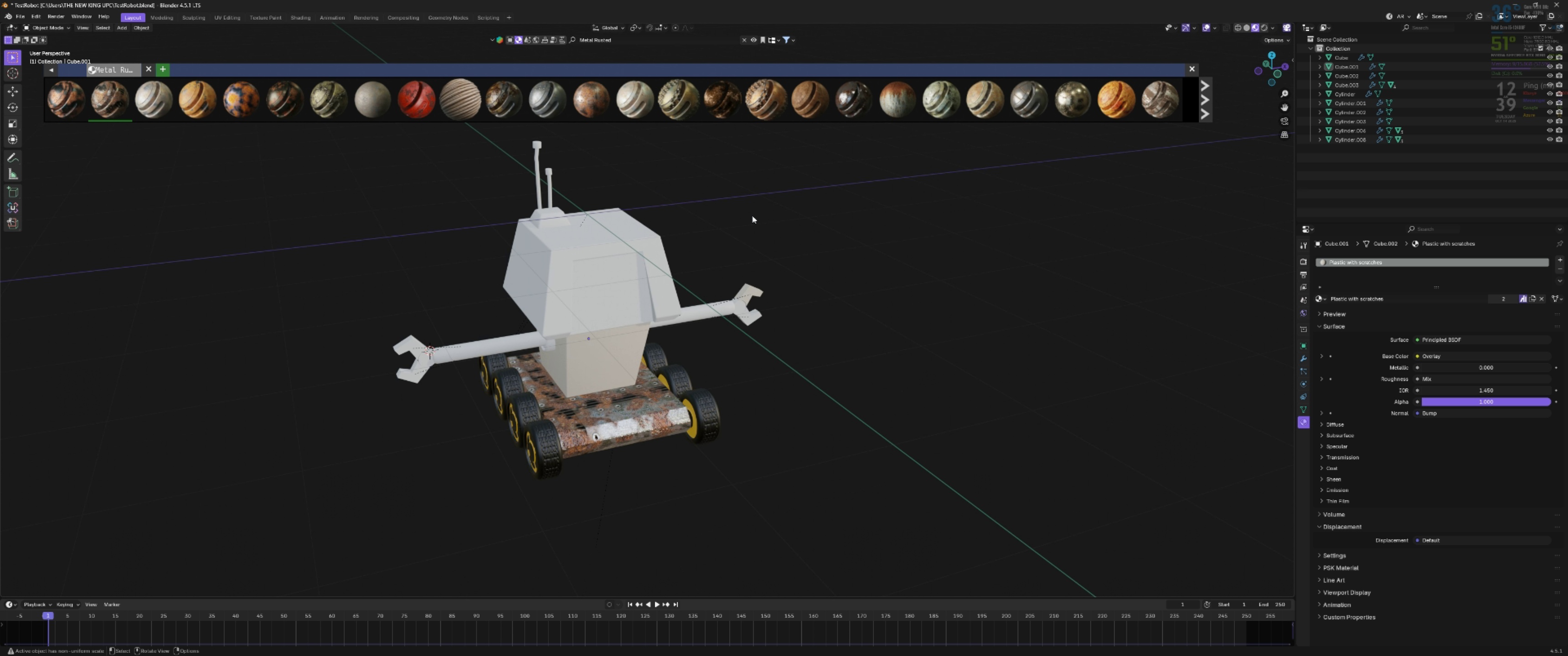 
hold_key(key=ShiftLeft, duration=0.61)
 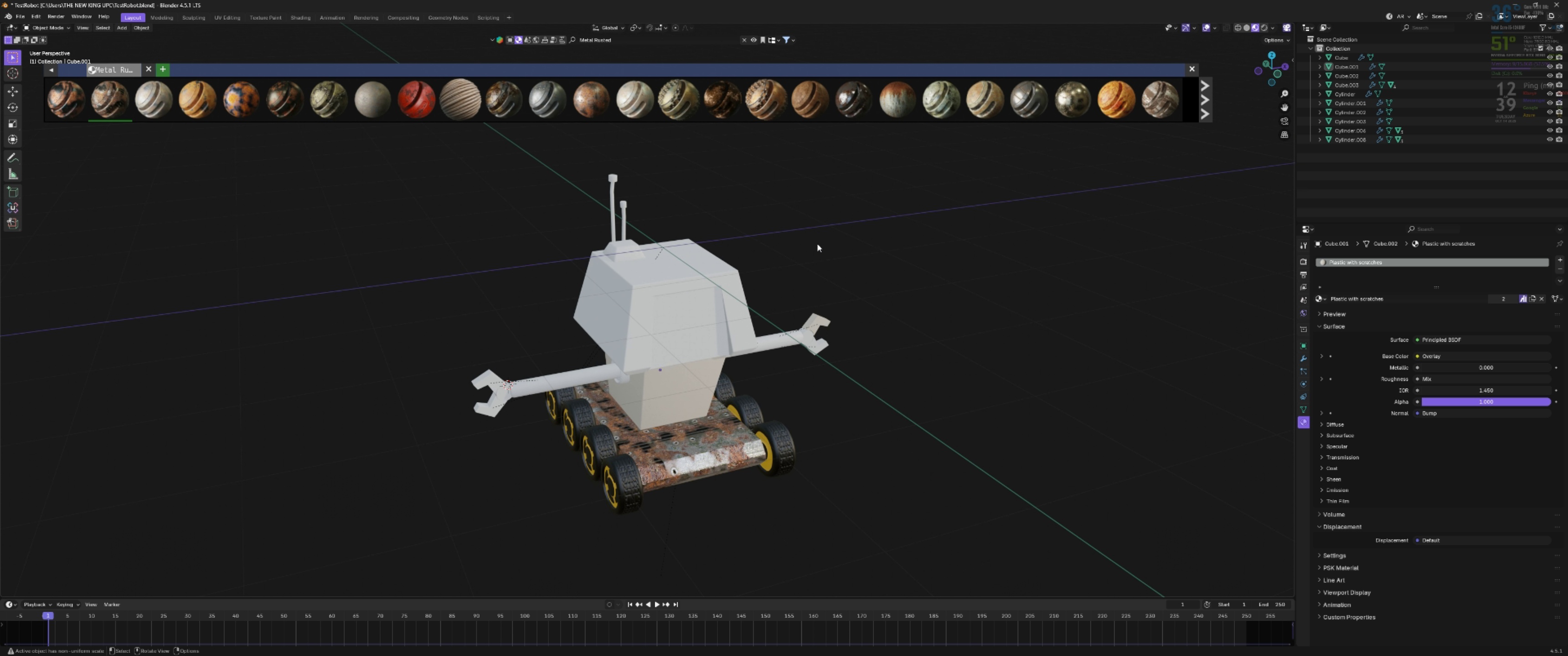 
scroll: coordinate [817, 244], scroll_direction: up, amount: 1.0
 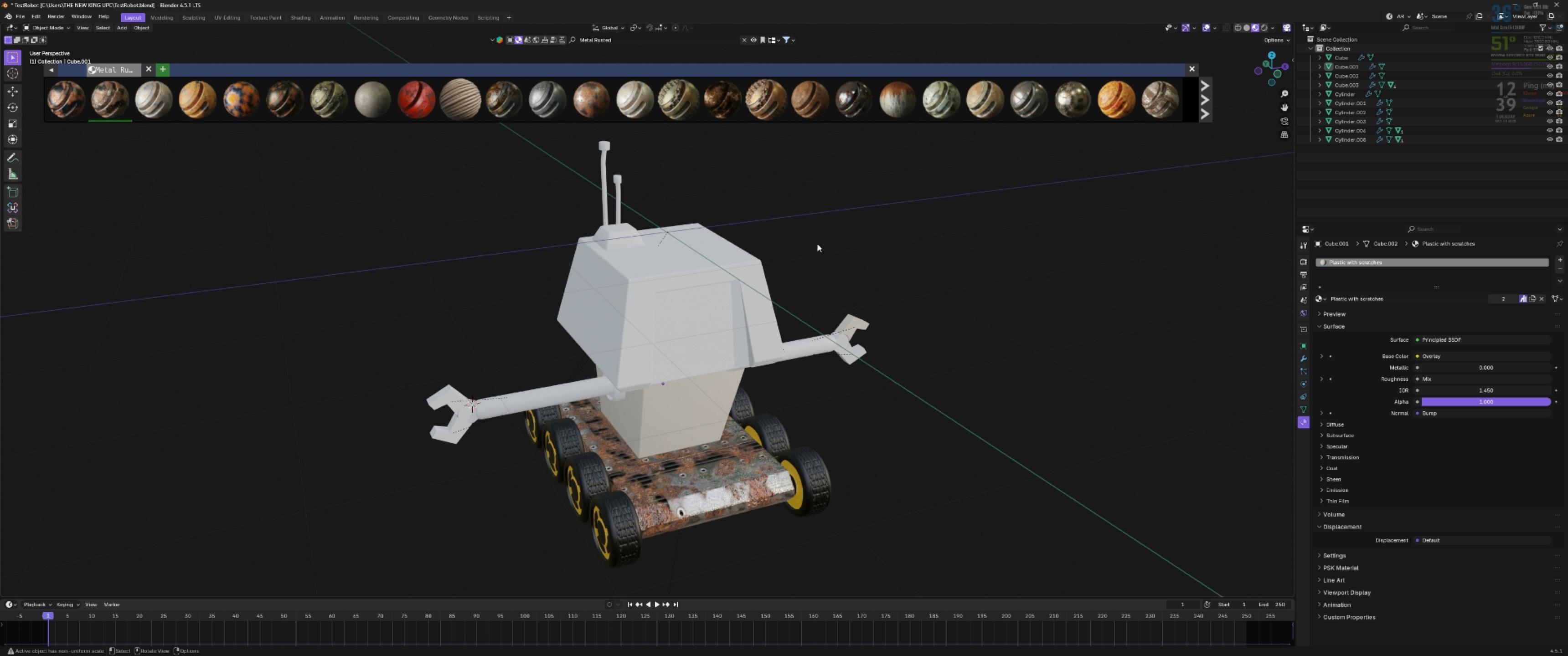 
hold_key(key=ShiftLeft, duration=0.68)
 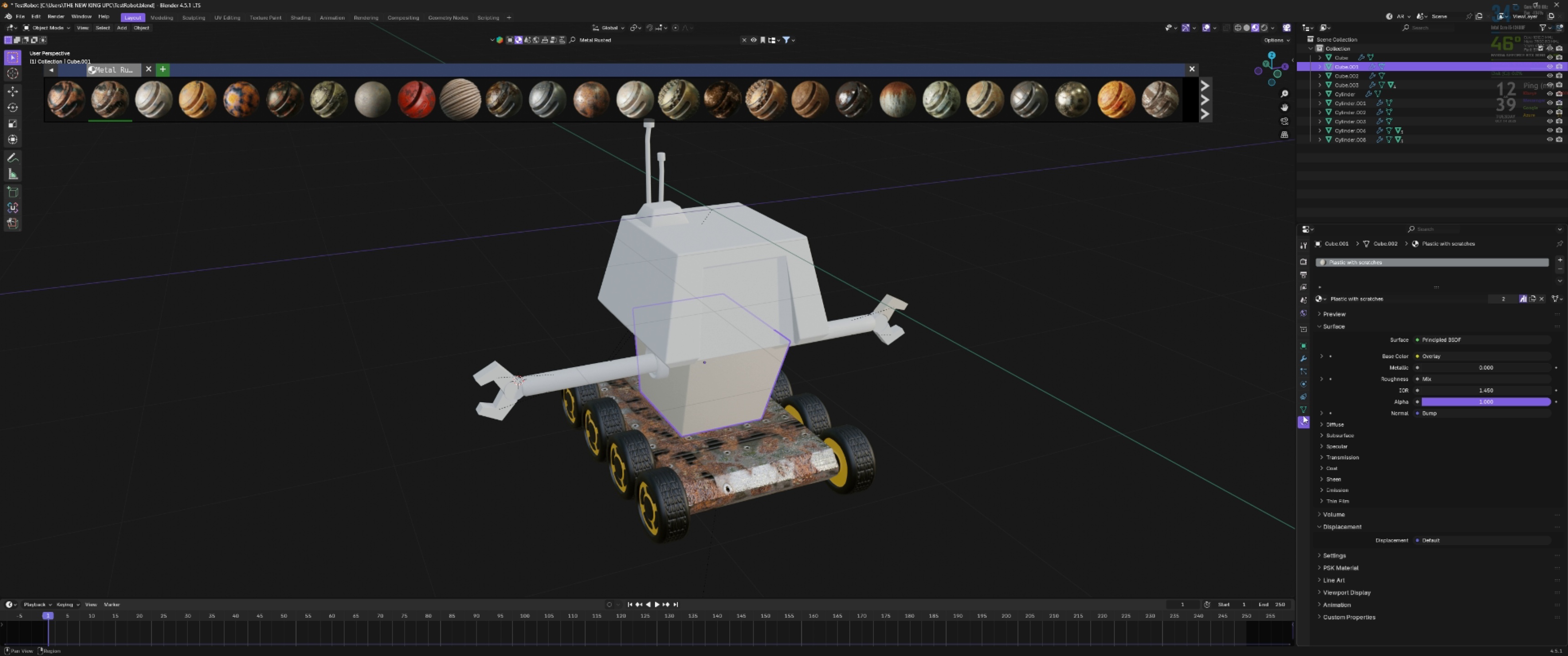 
wait(5.45)
 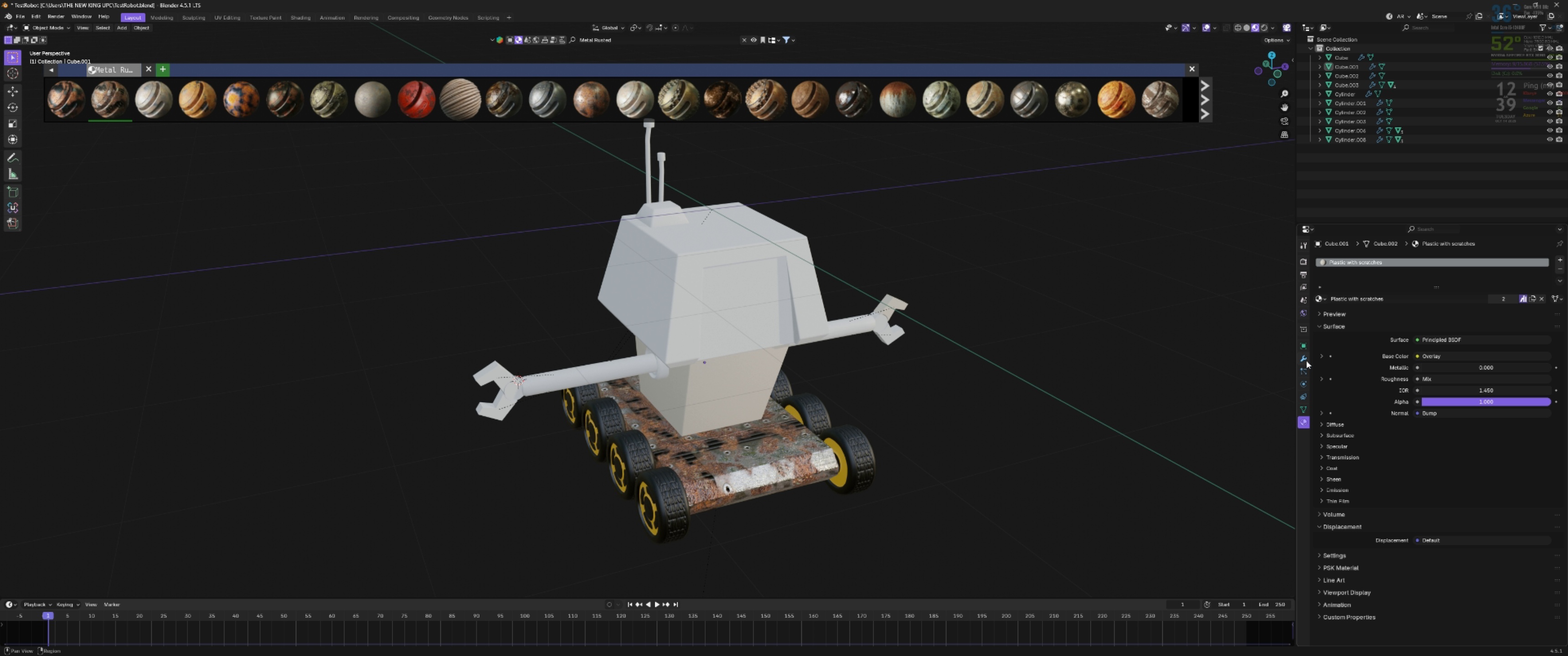 
left_click([1306, 358])
 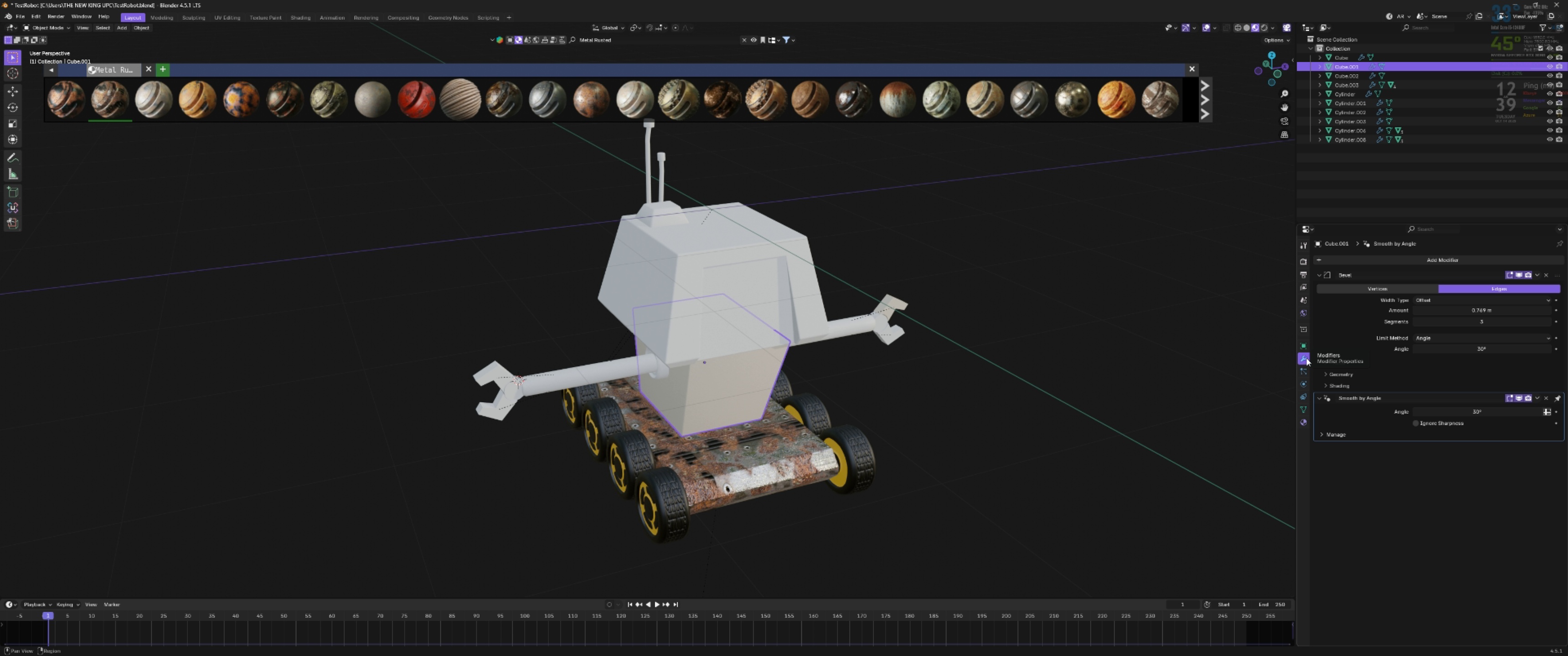 
left_click([1306, 358])
 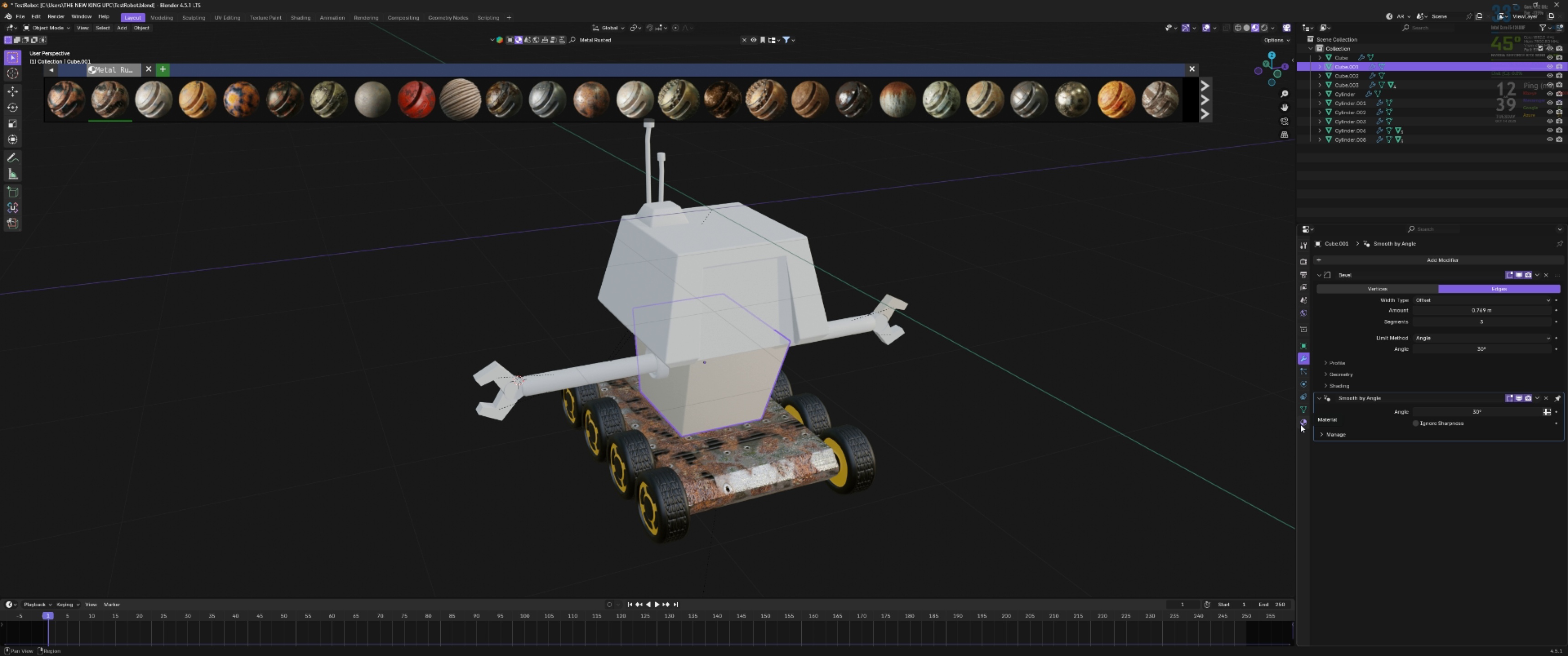 
left_click([1300, 425])
 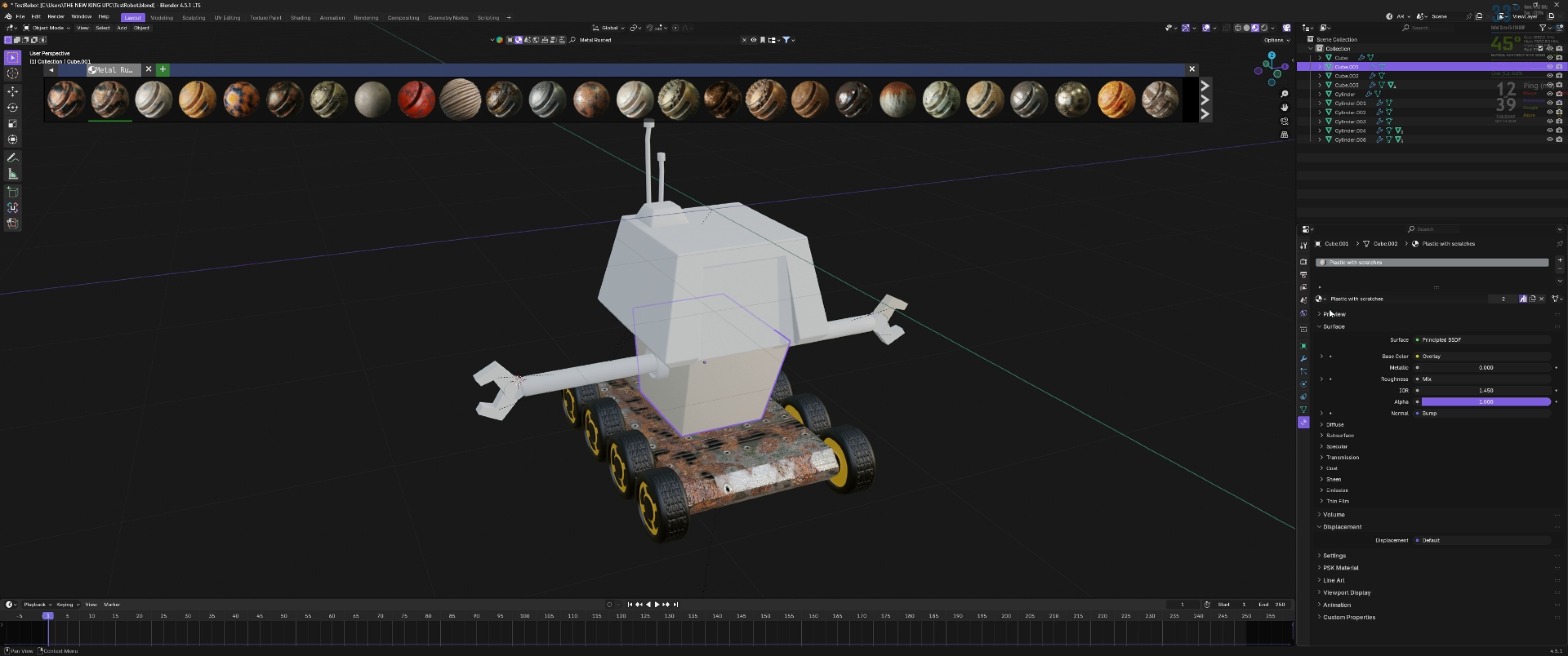 
scroll: coordinate [1316, 440], scroll_direction: down, amount: 4.0
 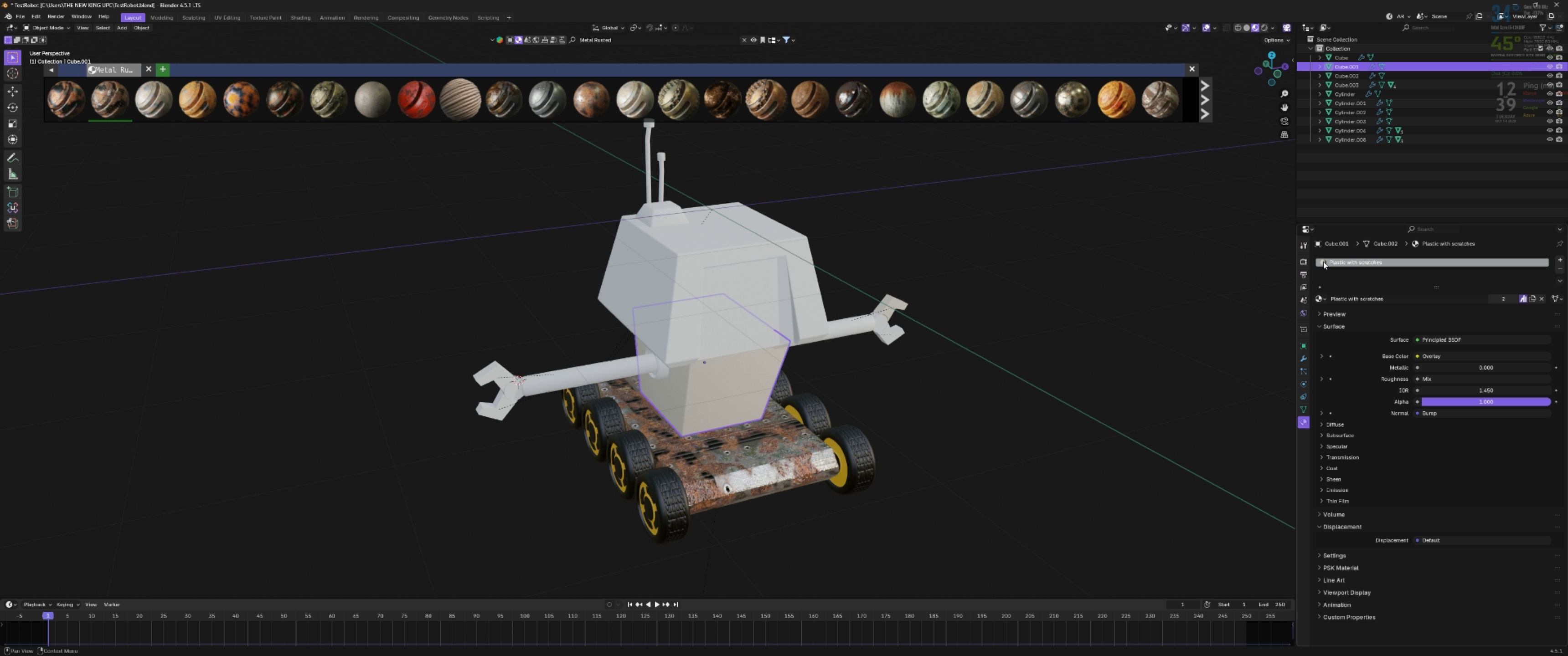 
left_click([1322, 296])
 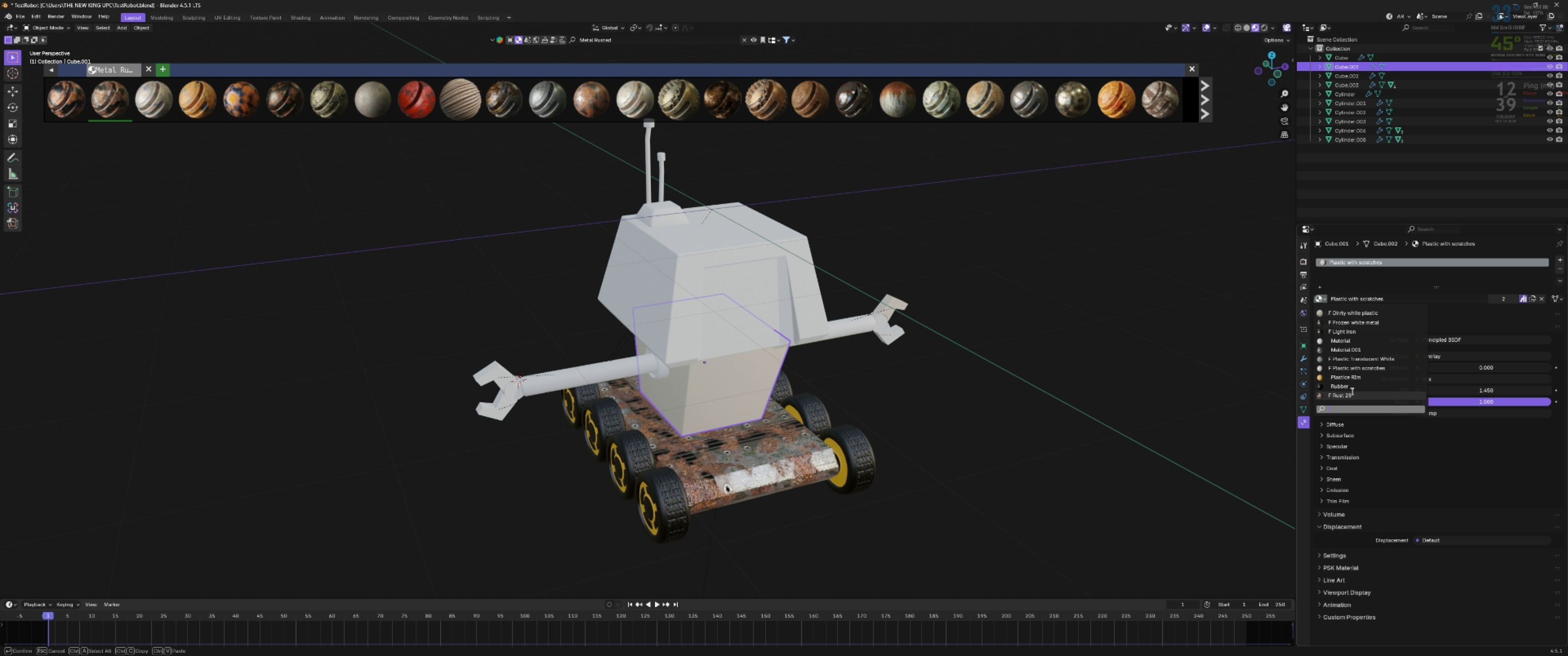 
left_click([1351, 391])
 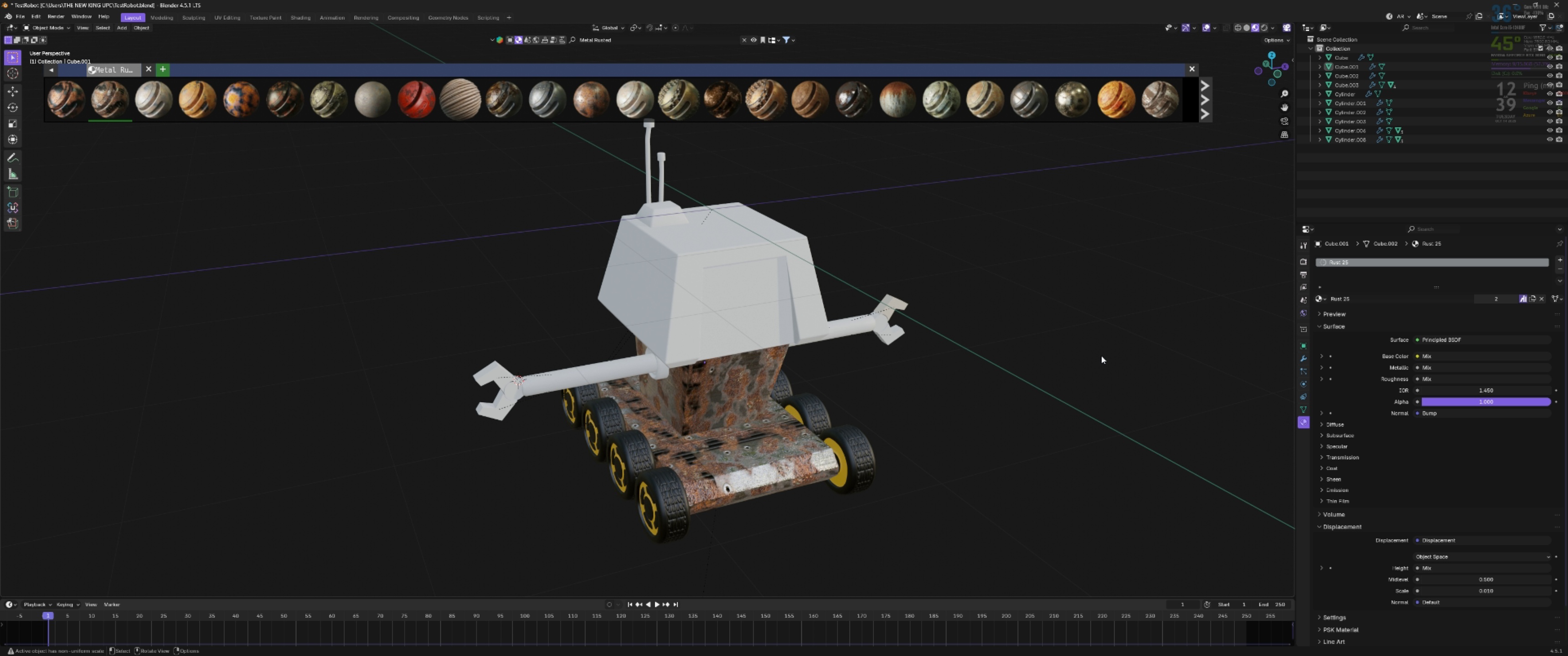 
scroll: coordinate [1010, 363], scroll_direction: up, amount: 2.0
 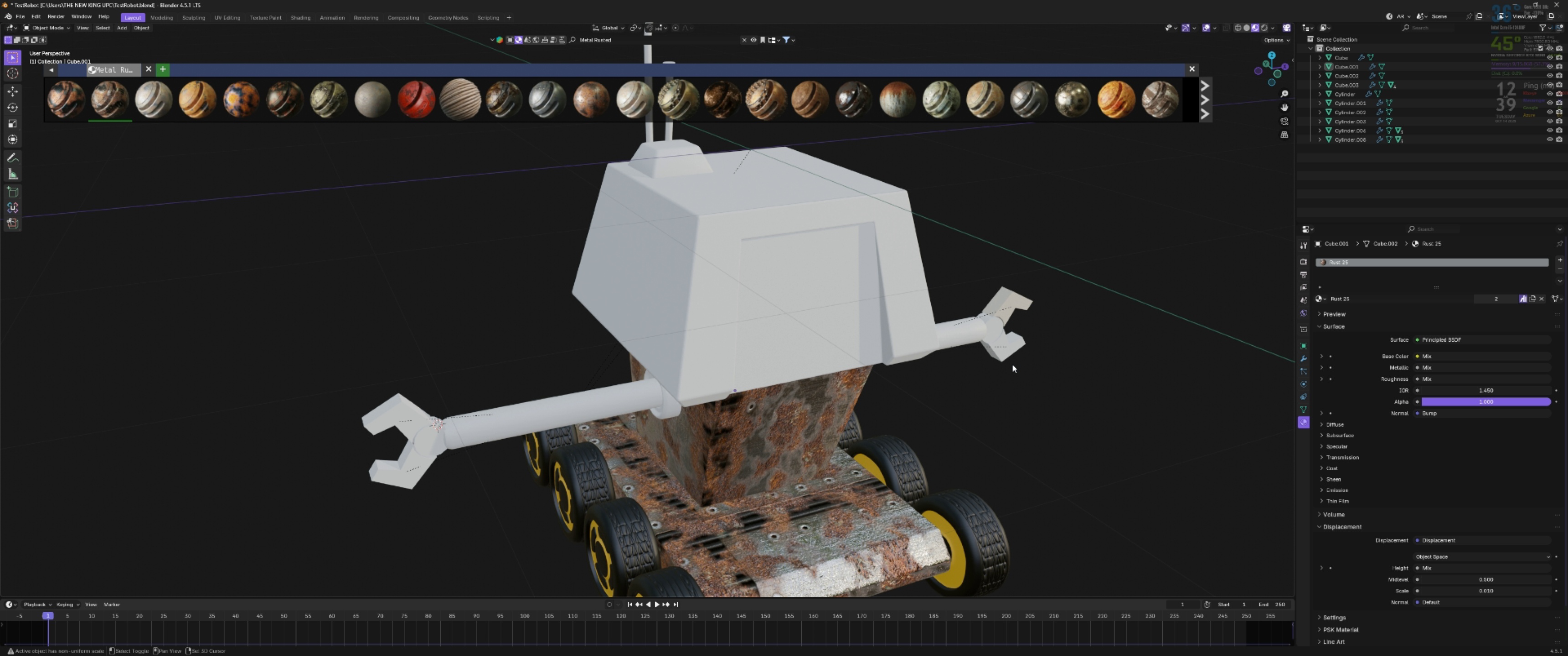 
hold_key(key=ShiftLeft, duration=0.41)
 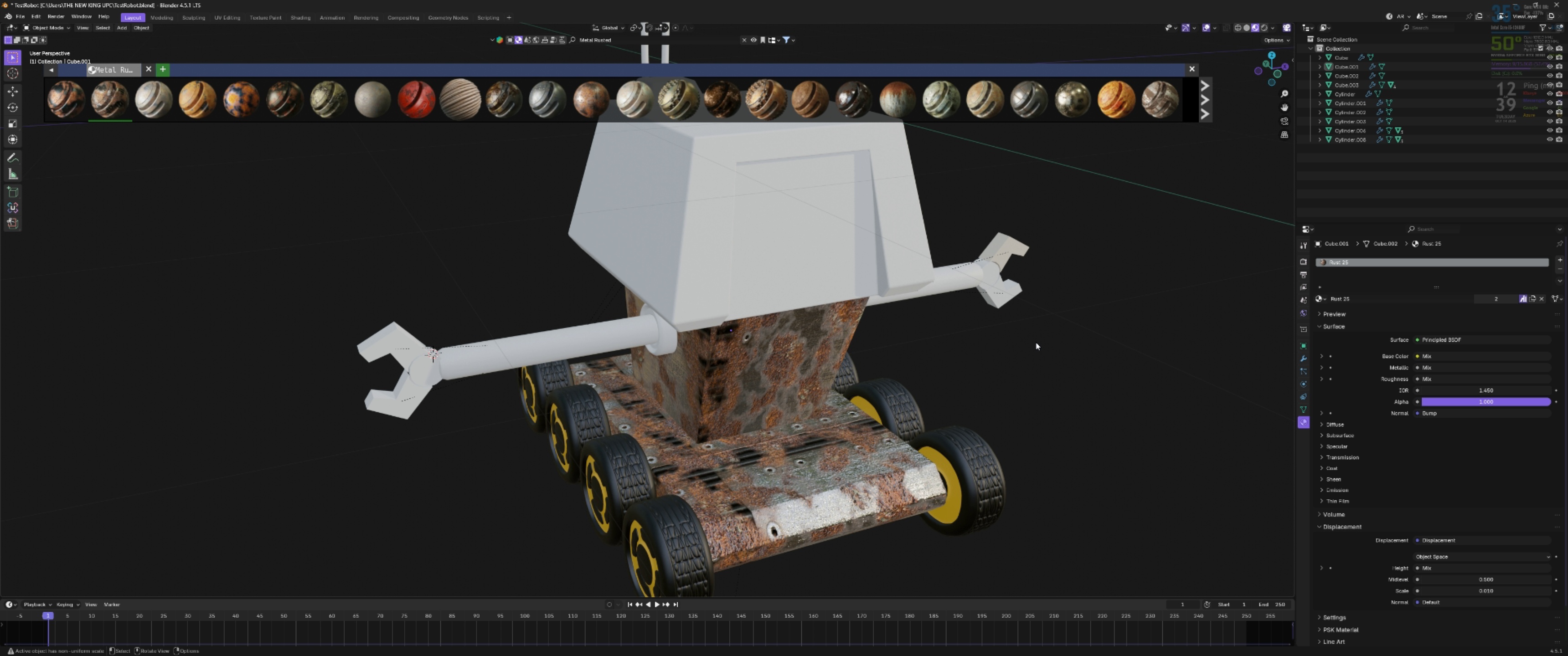 
scroll: coordinate [1036, 343], scroll_direction: down, amount: 3.0
 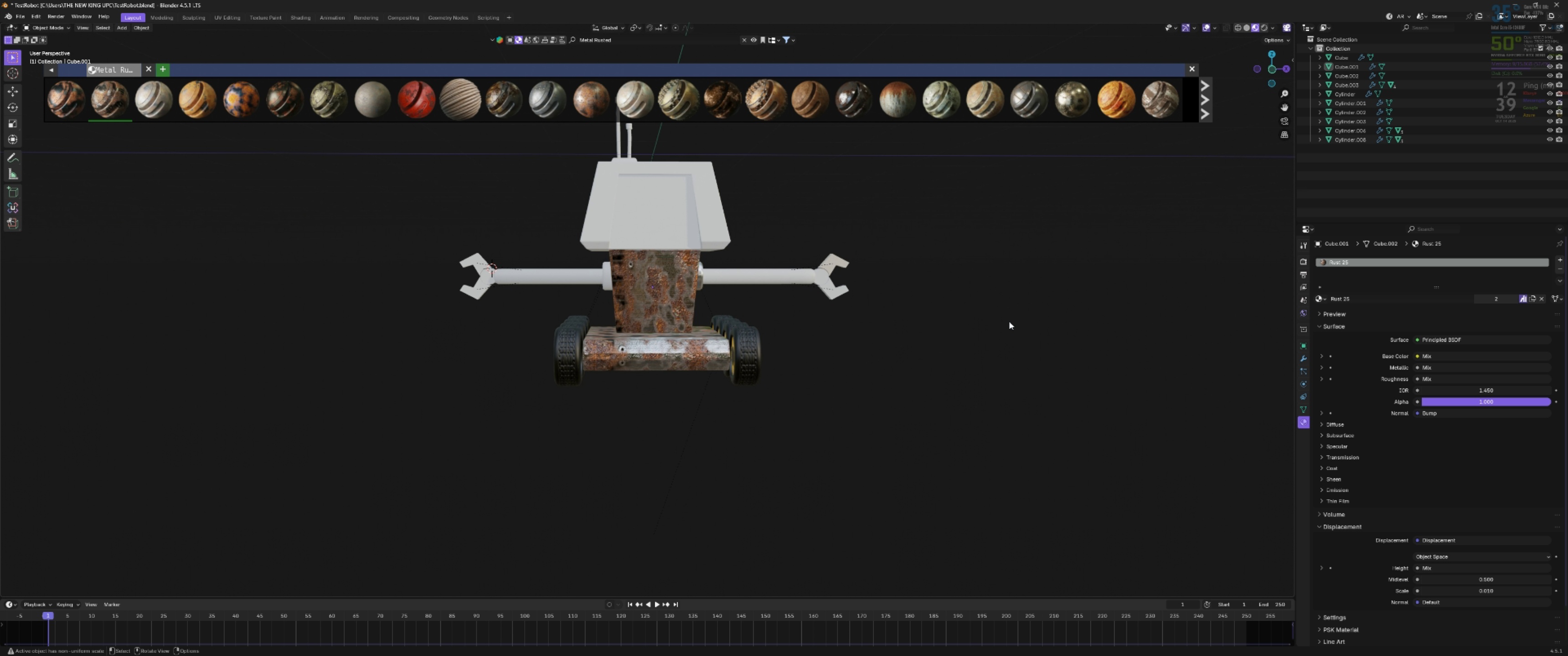 
hold_key(key=ShiftLeft, duration=0.52)
 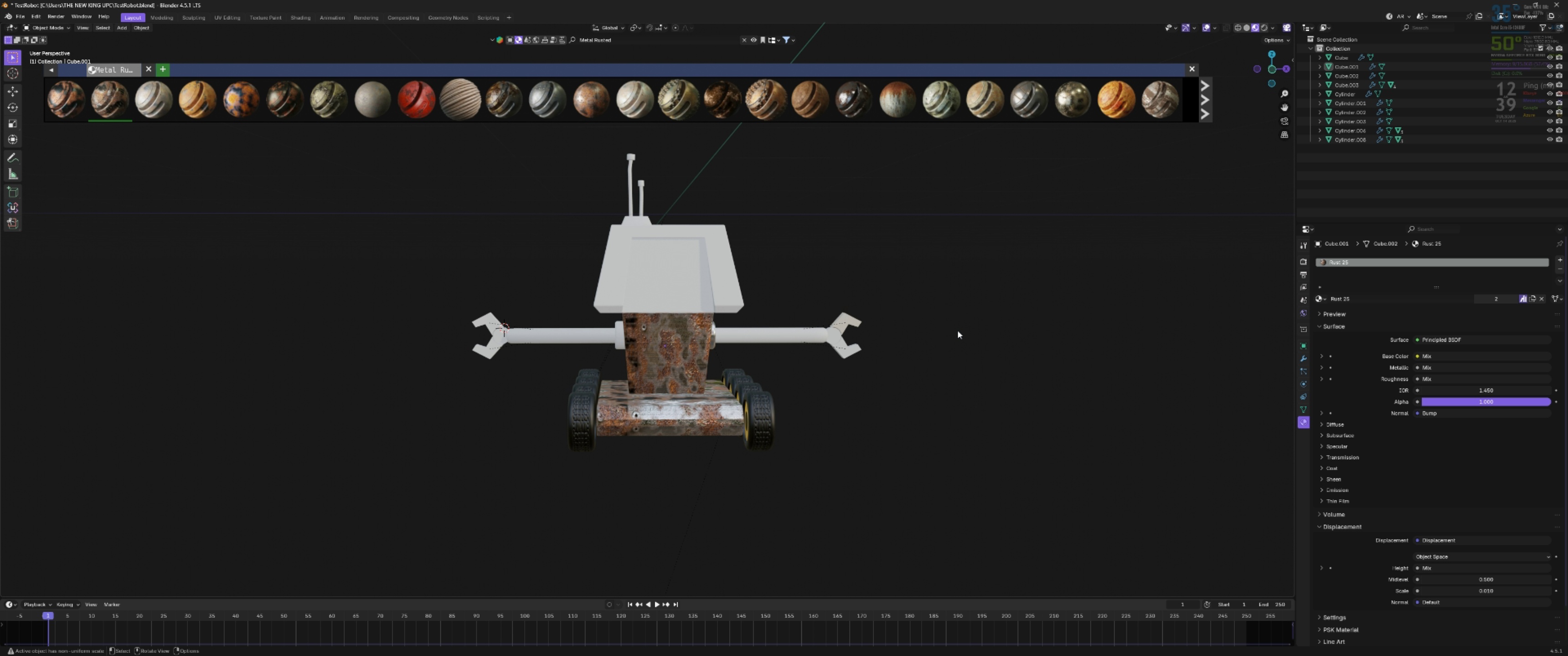 
scroll: coordinate [958, 331], scroll_direction: up, amount: 2.0
 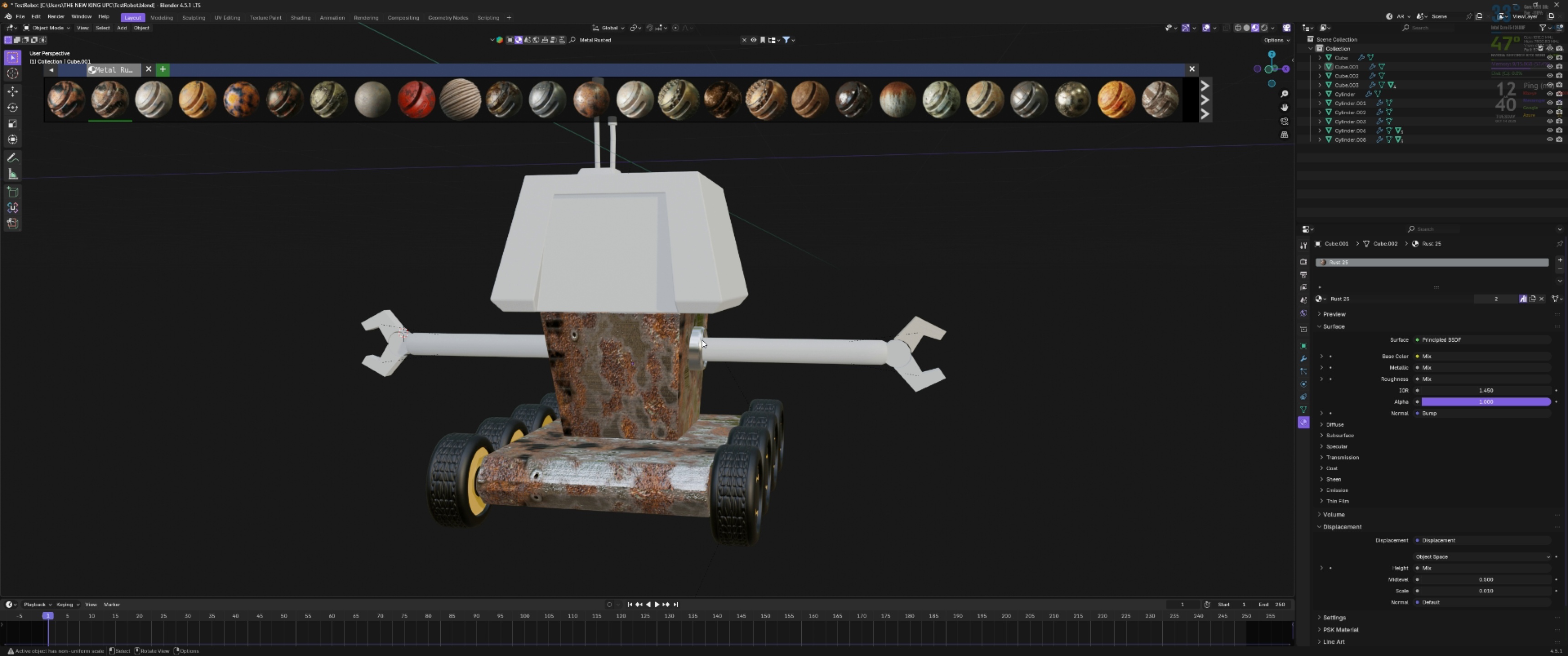 
scroll: coordinate [705, 338], scroll_direction: down, amount: 2.0
 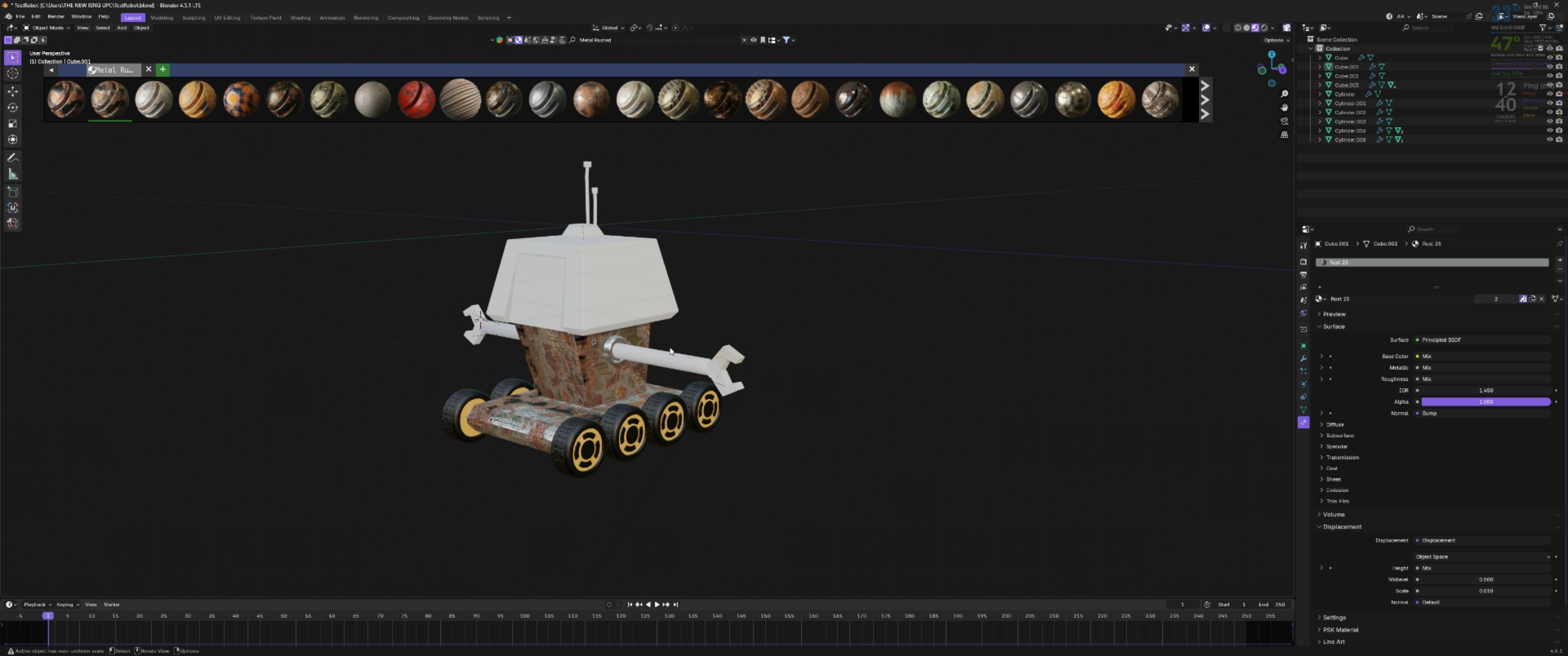 
scroll: coordinate [670, 347], scroll_direction: up, amount: 1.0
 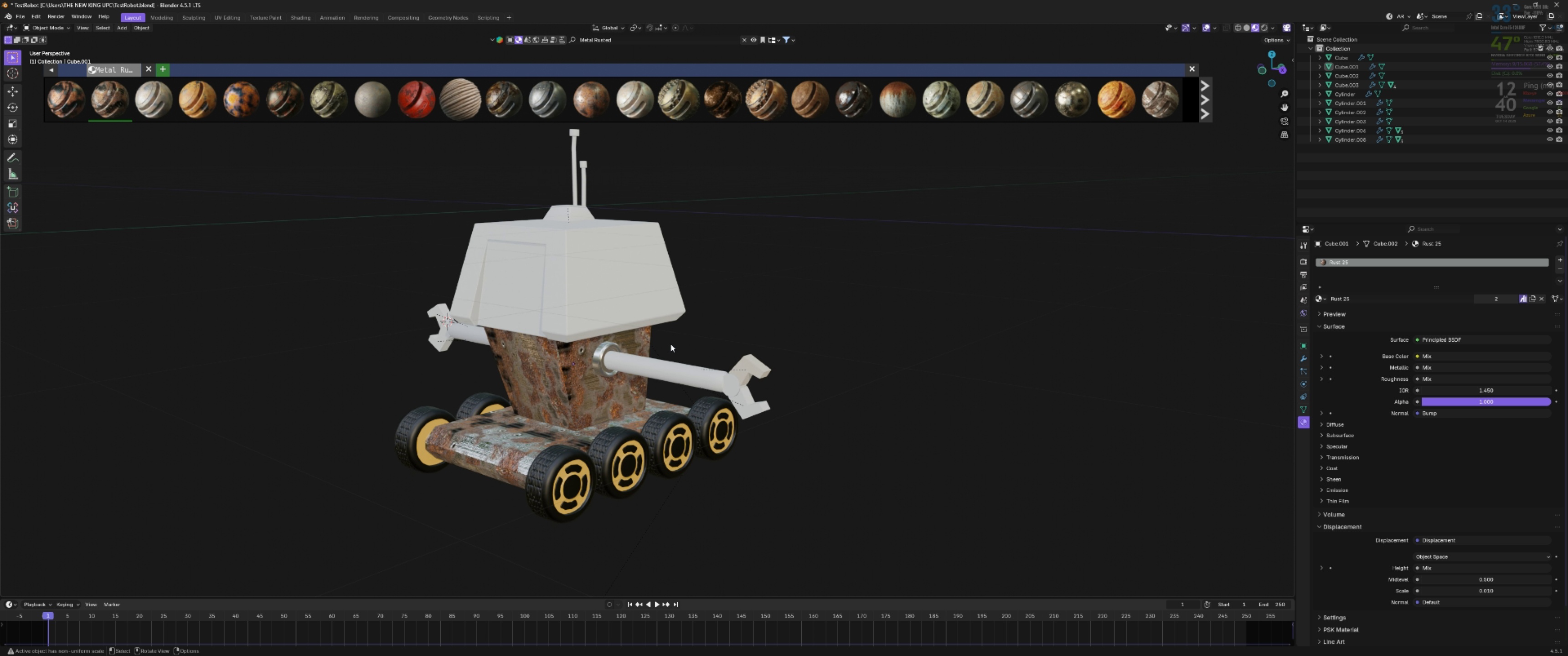 
hold_key(key=ShiftLeft, duration=0.49)
 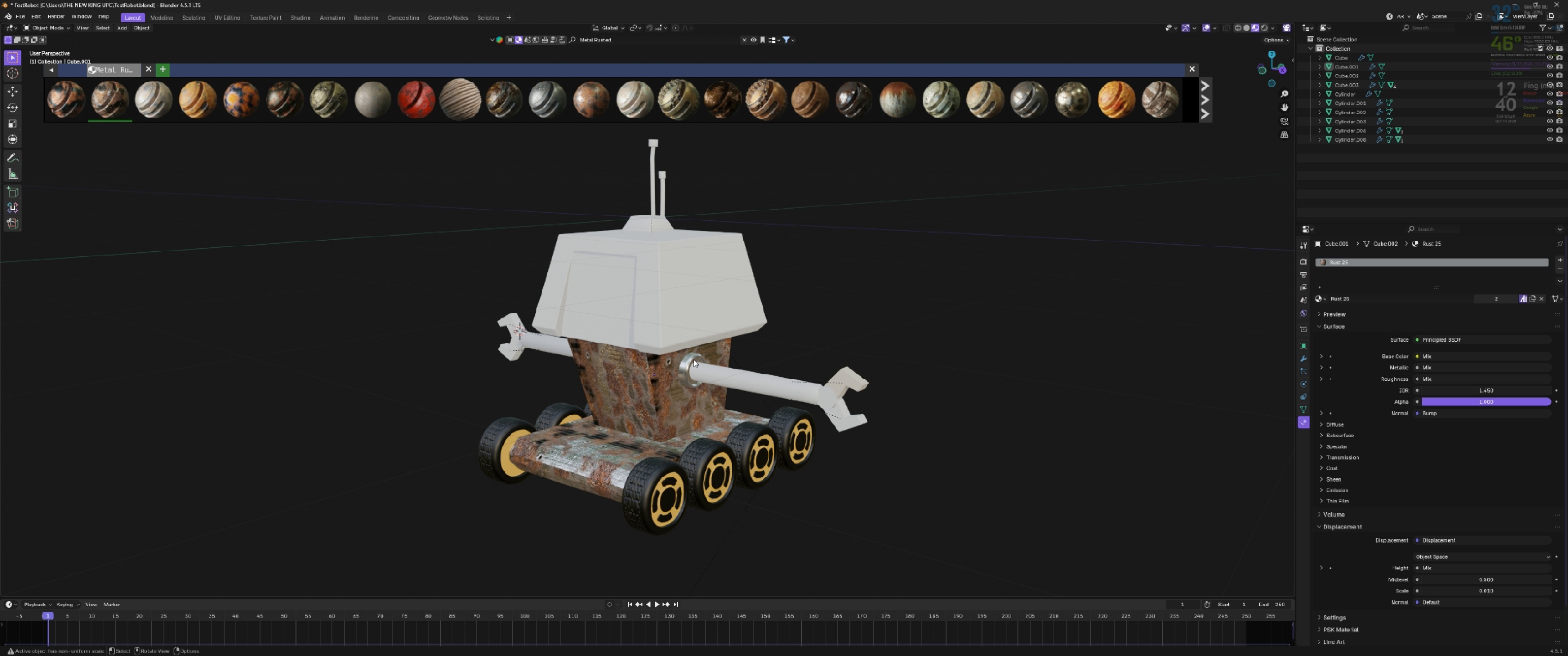 
key(Control+Z)
 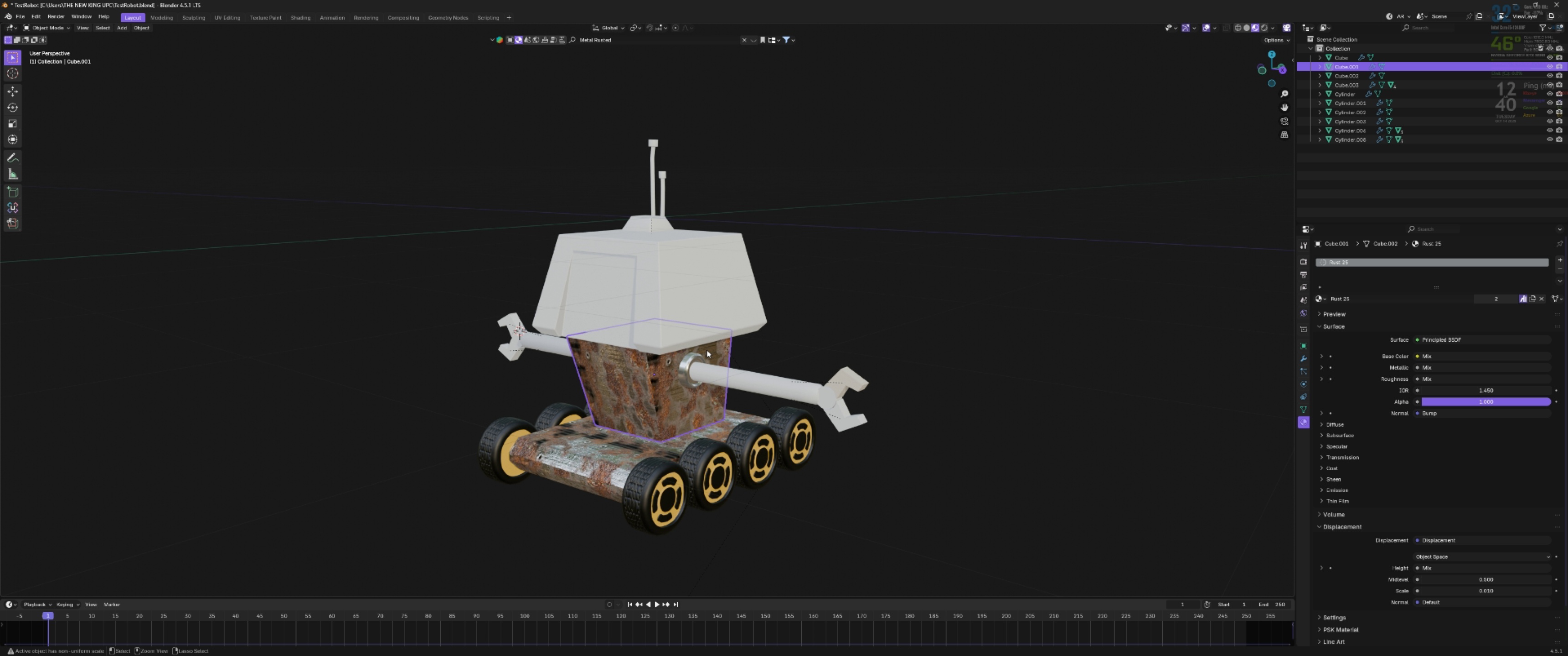 
key(Control+Z)
 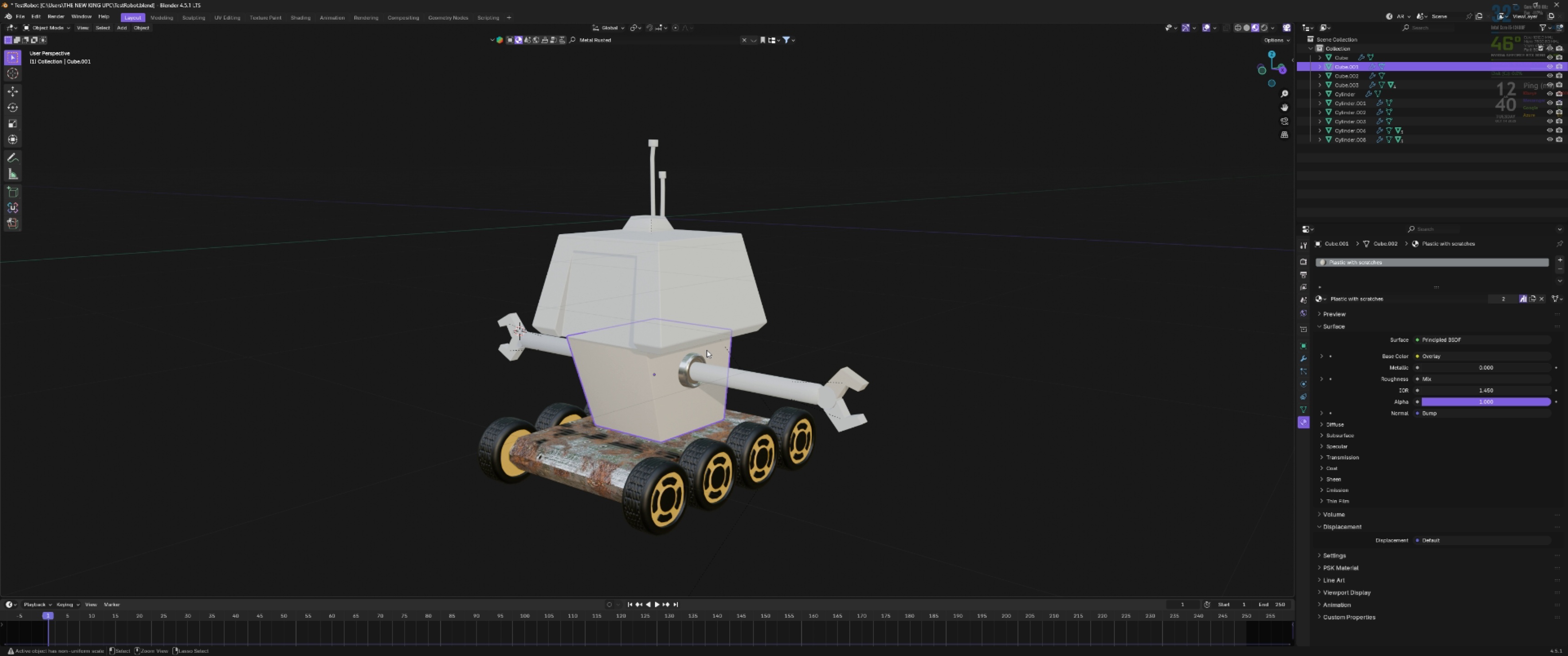 
key(Control+Z)
 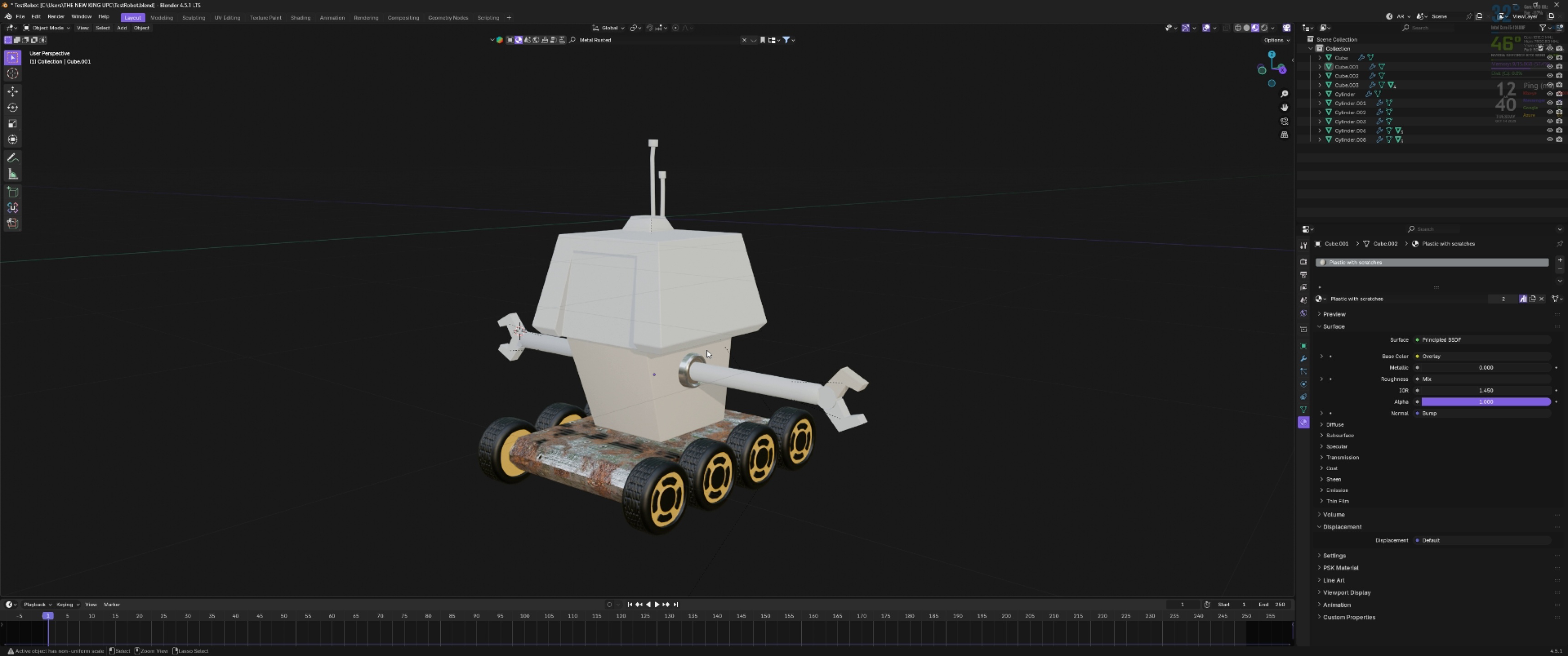 
key(Control+Z)
 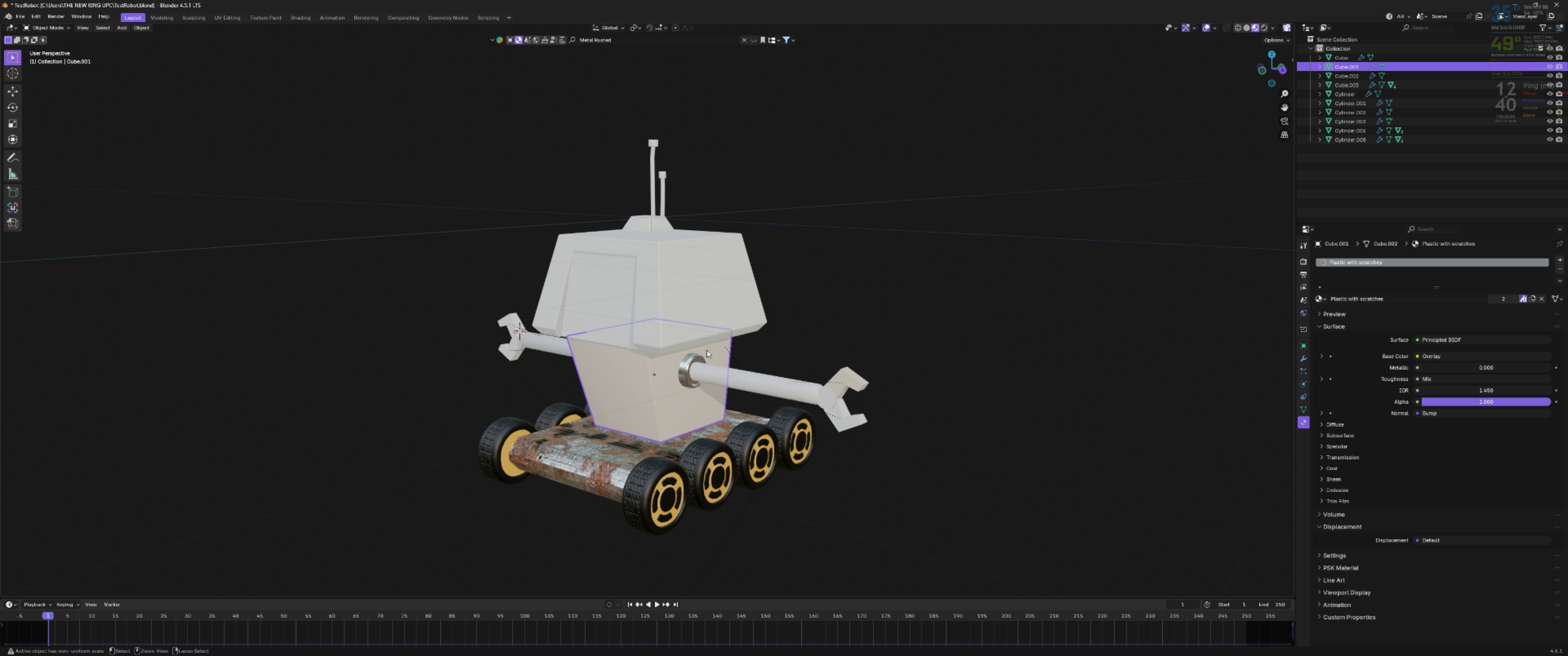 
key(Control+Z)
 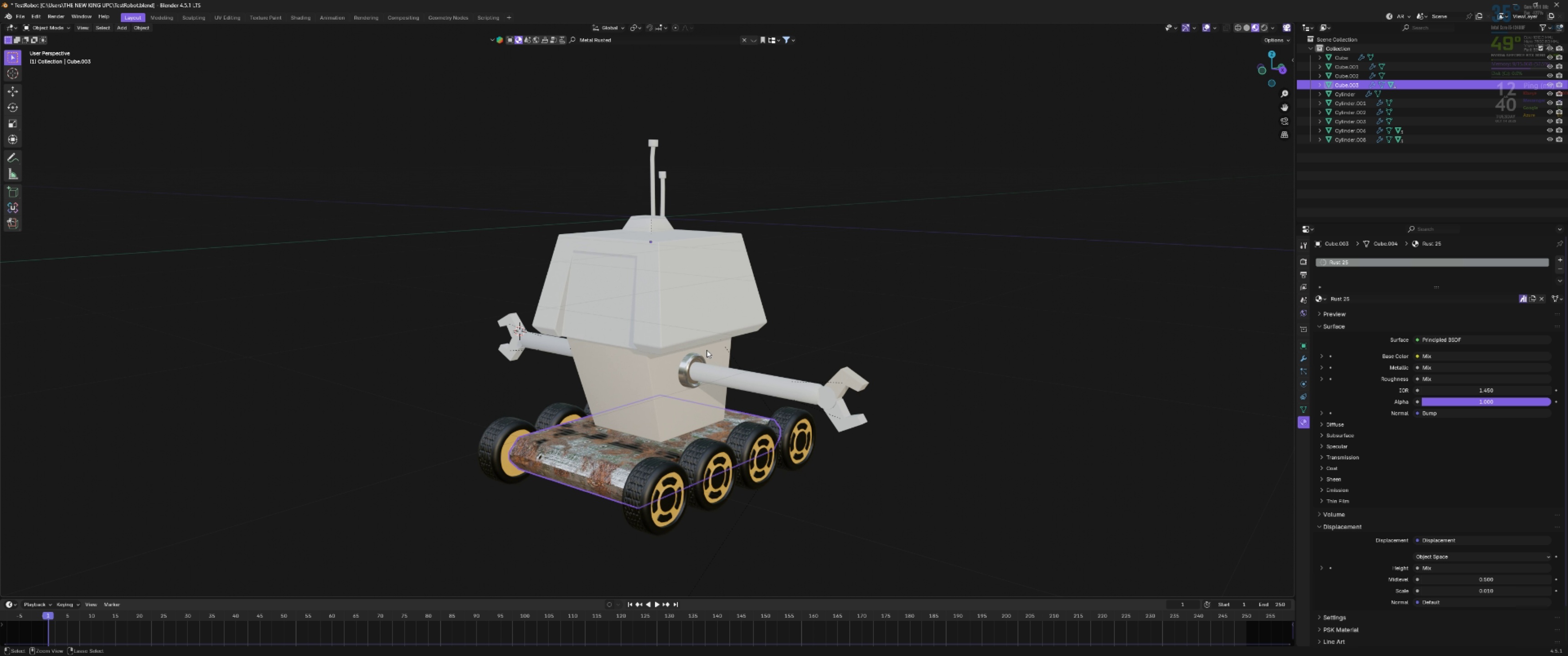 
key(Control+Z)
 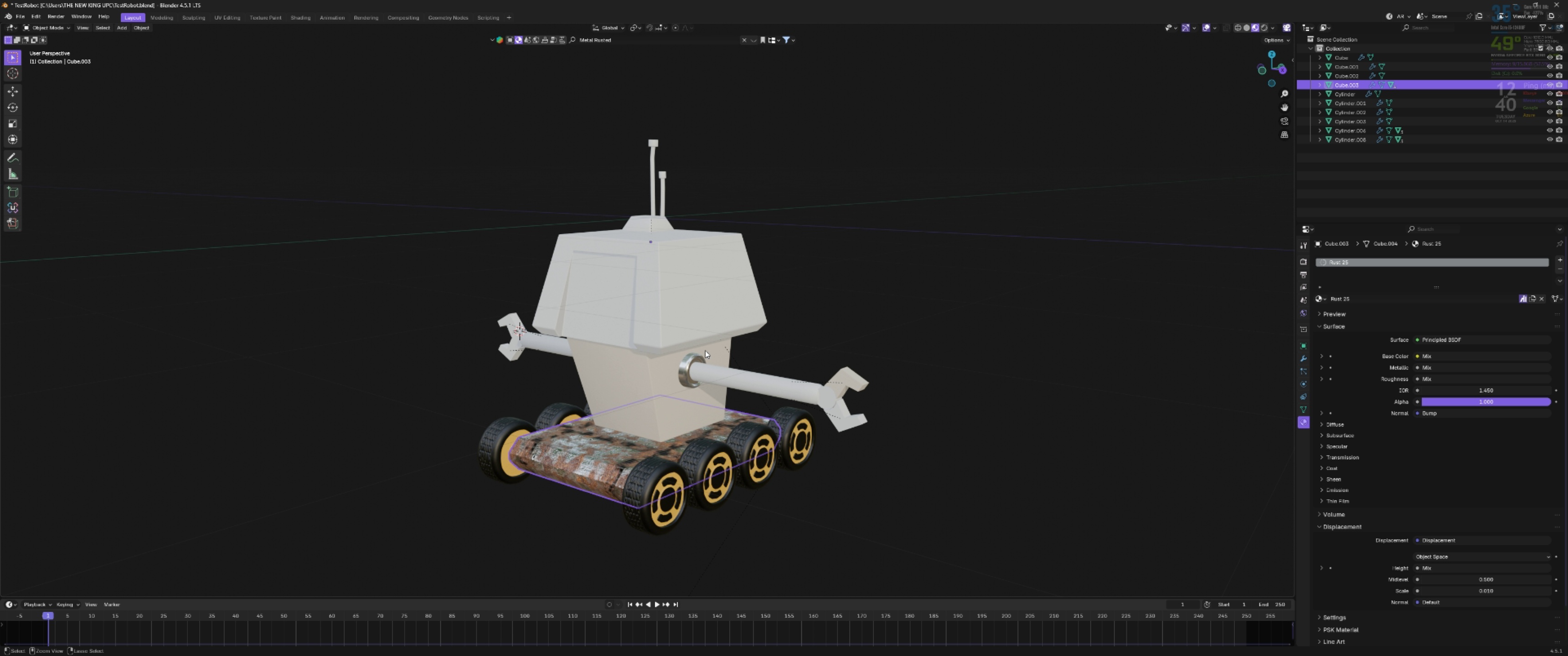 
key(Control+Z)
 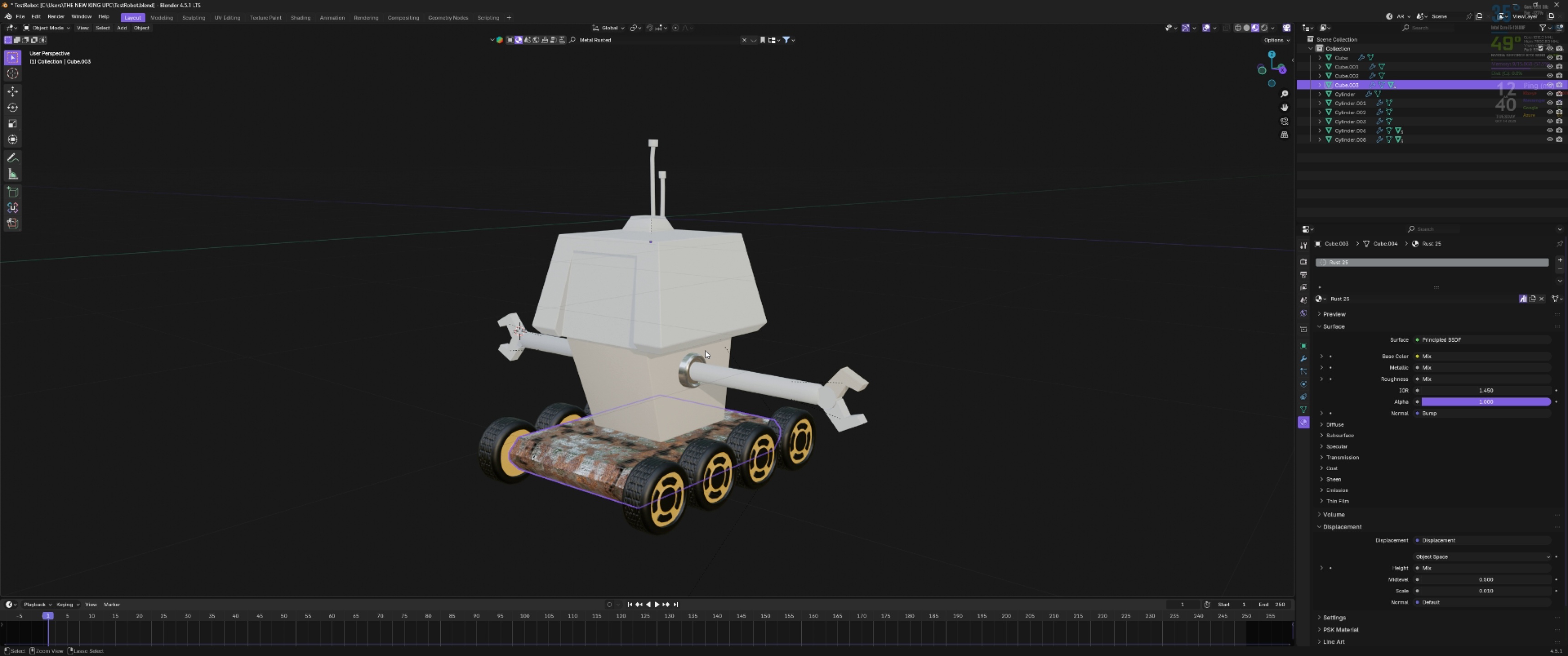 
key(Control+Z)
 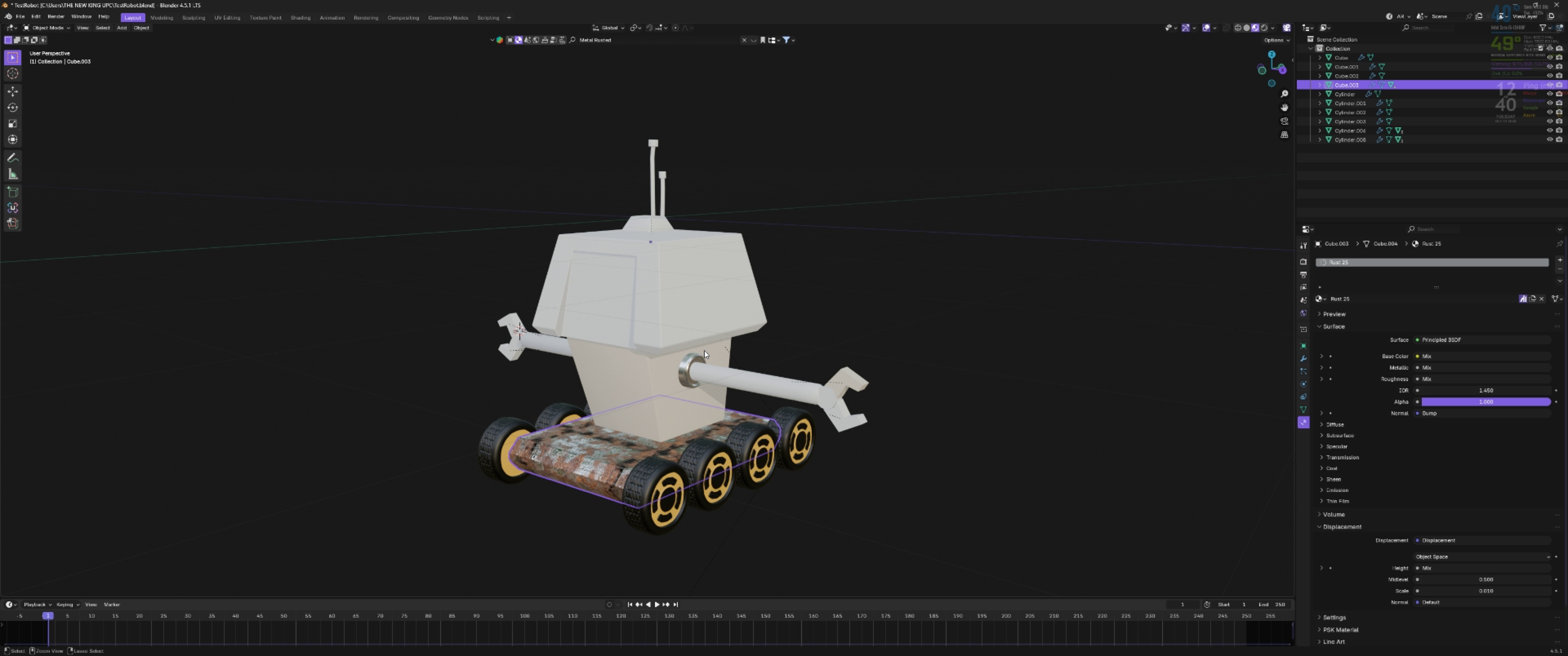 
key(Control+Z)
 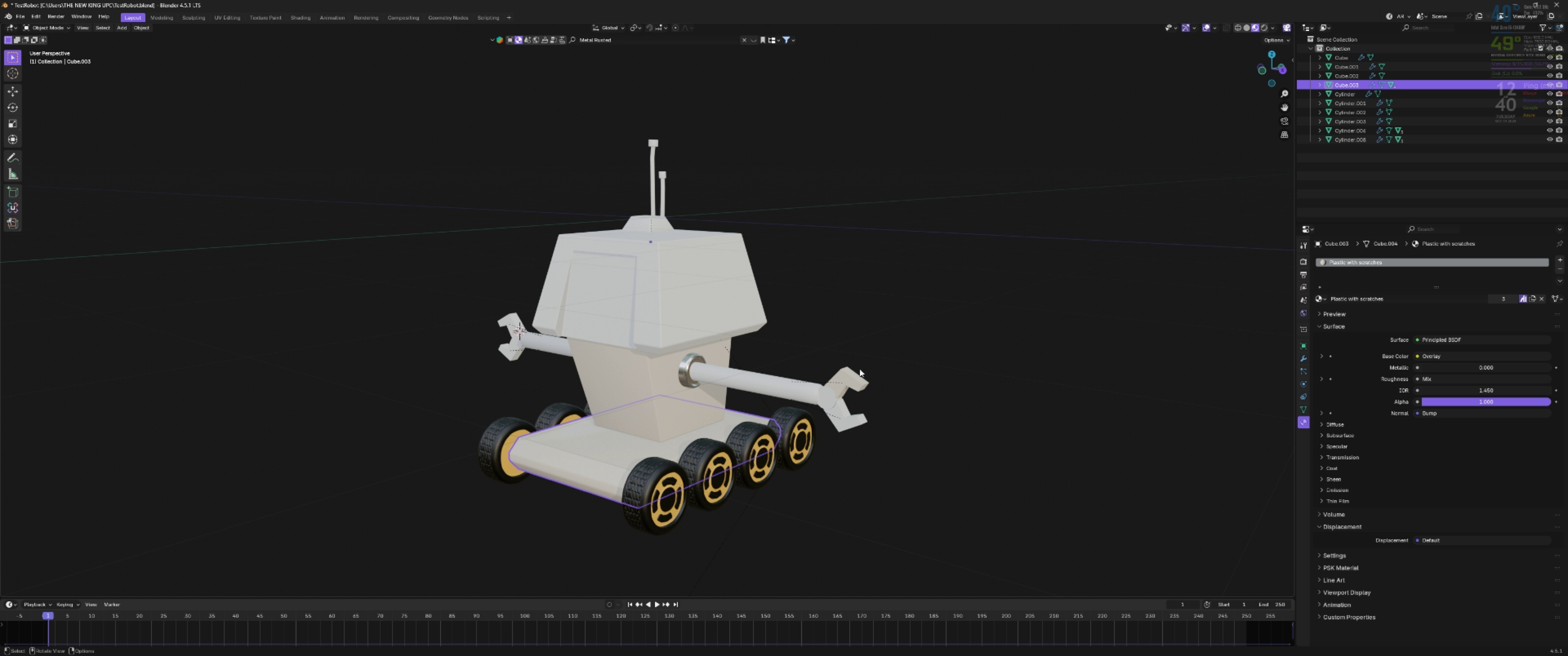 
left_click([867, 367])
 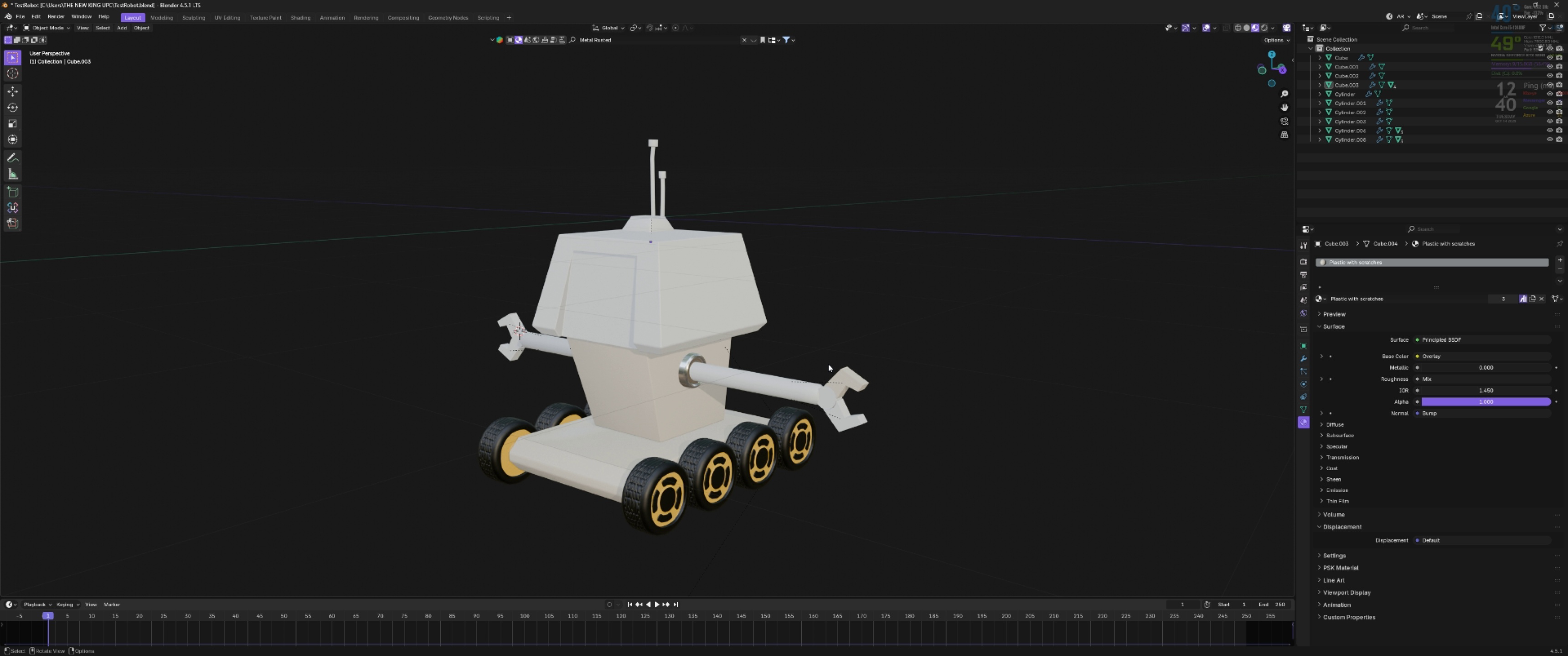 
scroll: coordinate [823, 362], scroll_direction: down, amount: 2.0
 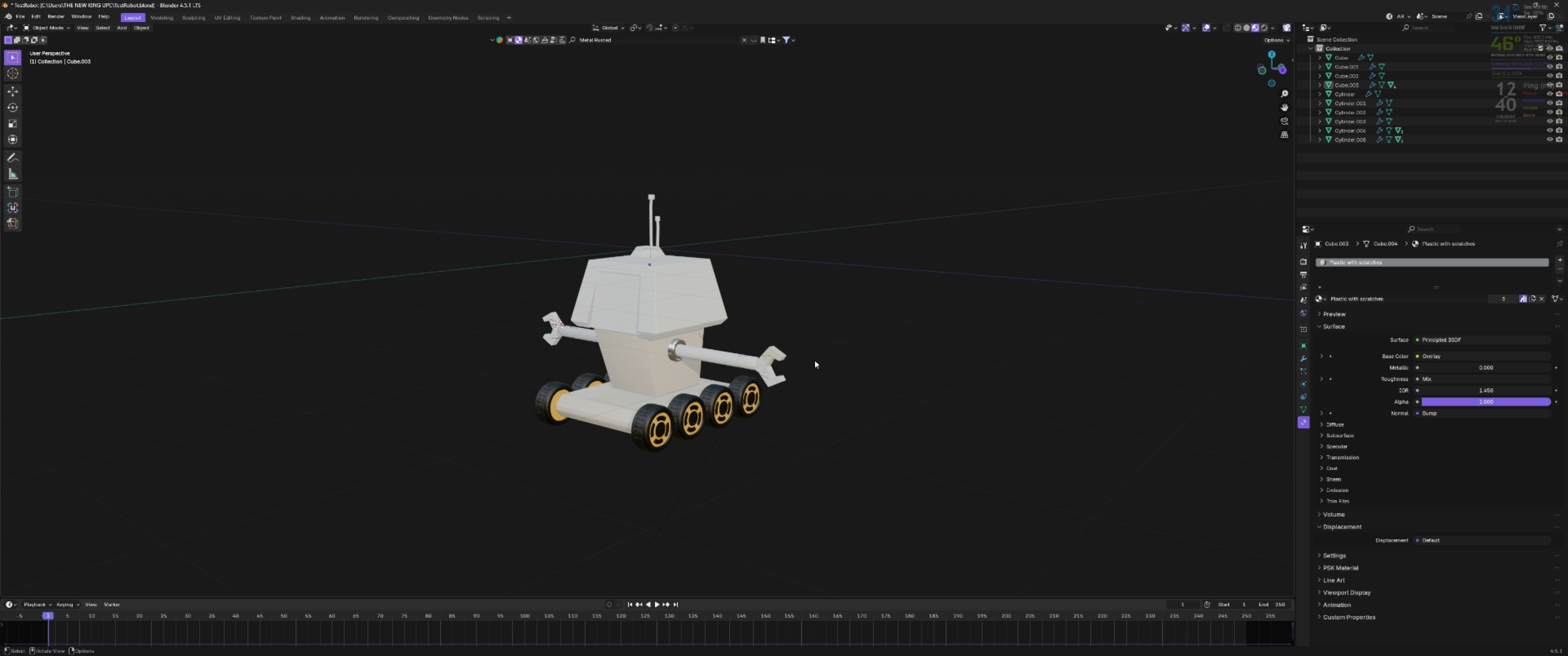 
scroll: coordinate [714, 346], scroll_direction: up, amount: 6.0
 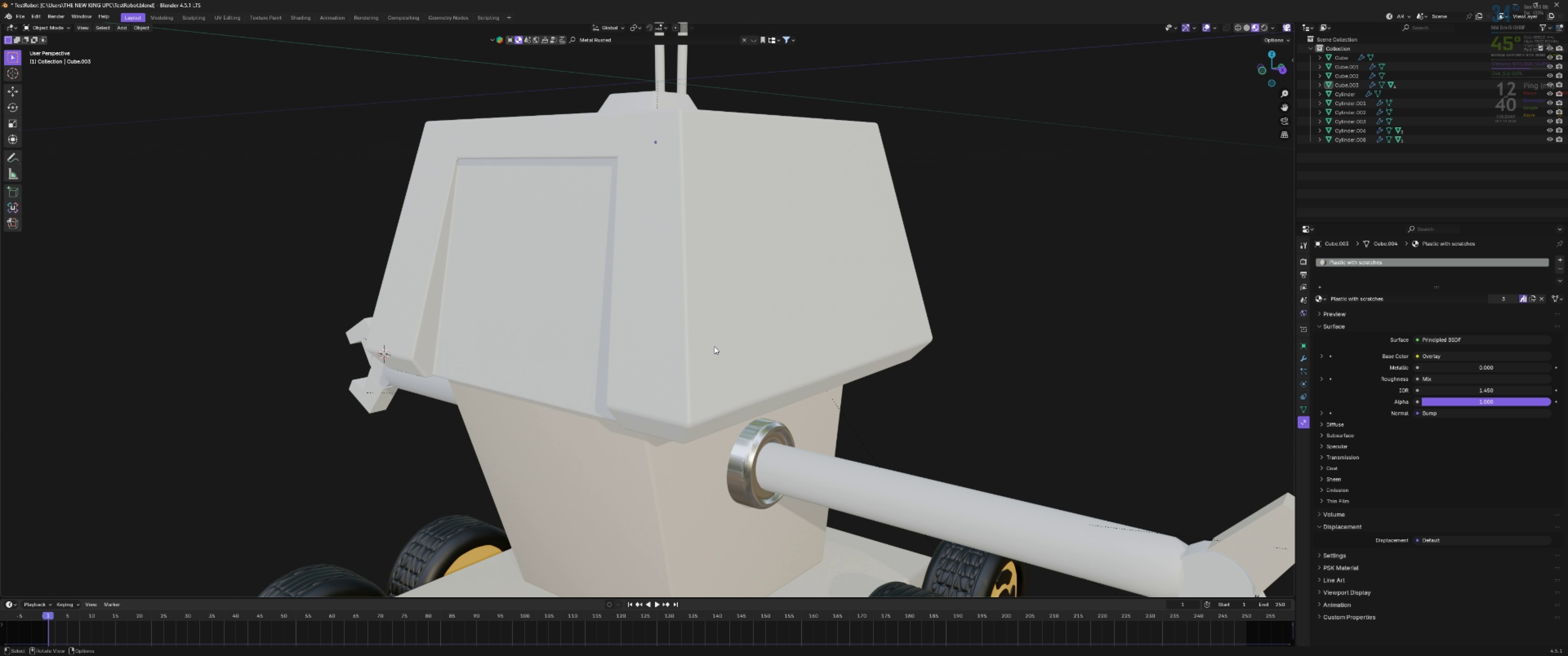 
hold_key(key=ShiftLeft, duration=0.42)
 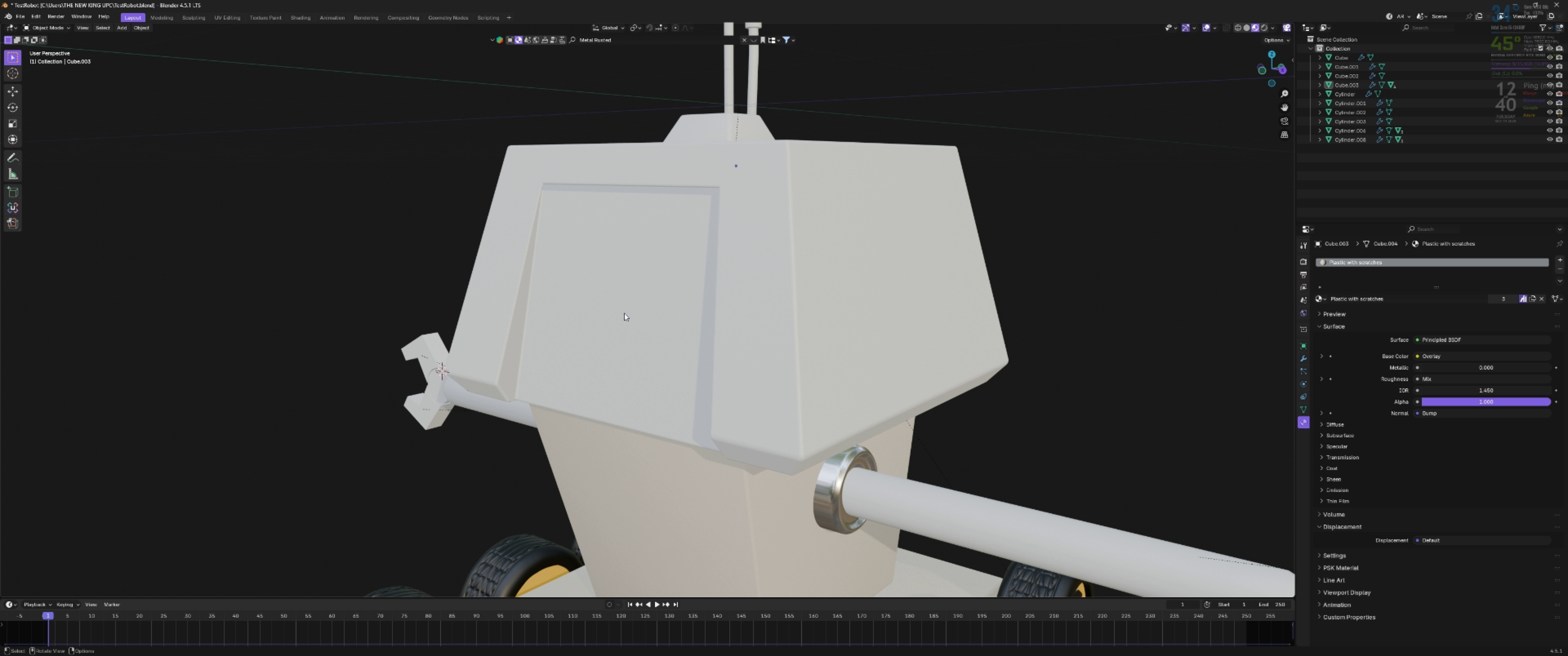 
left_click([624, 313])
 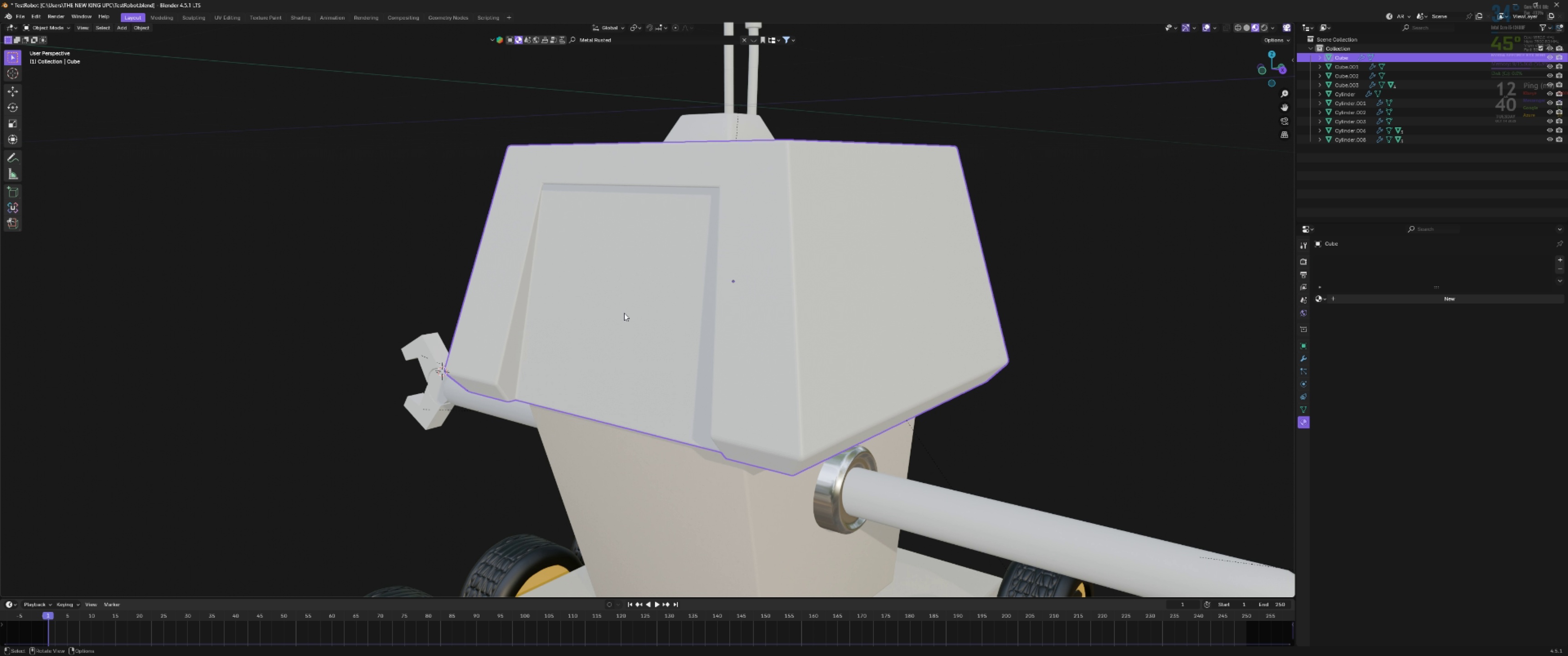 
key(Tab)
 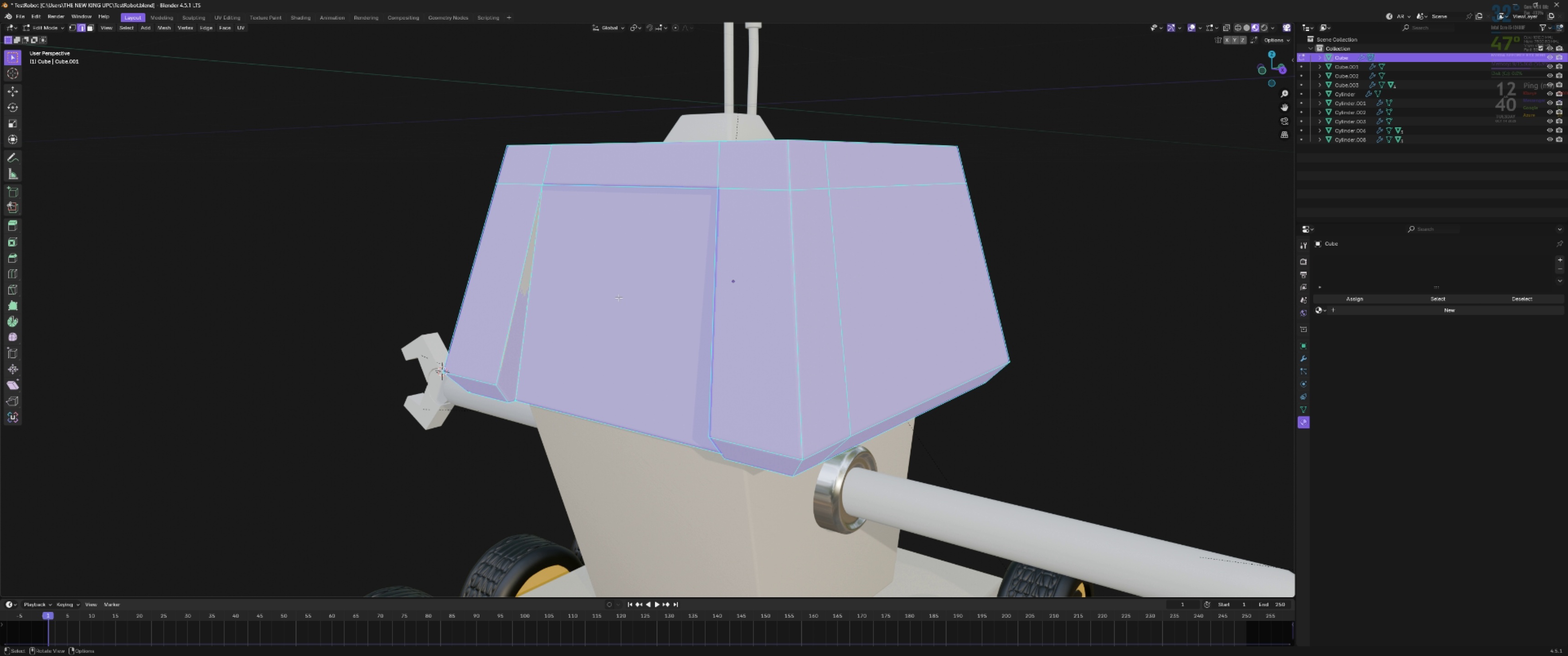 
left_click([617, 295])
 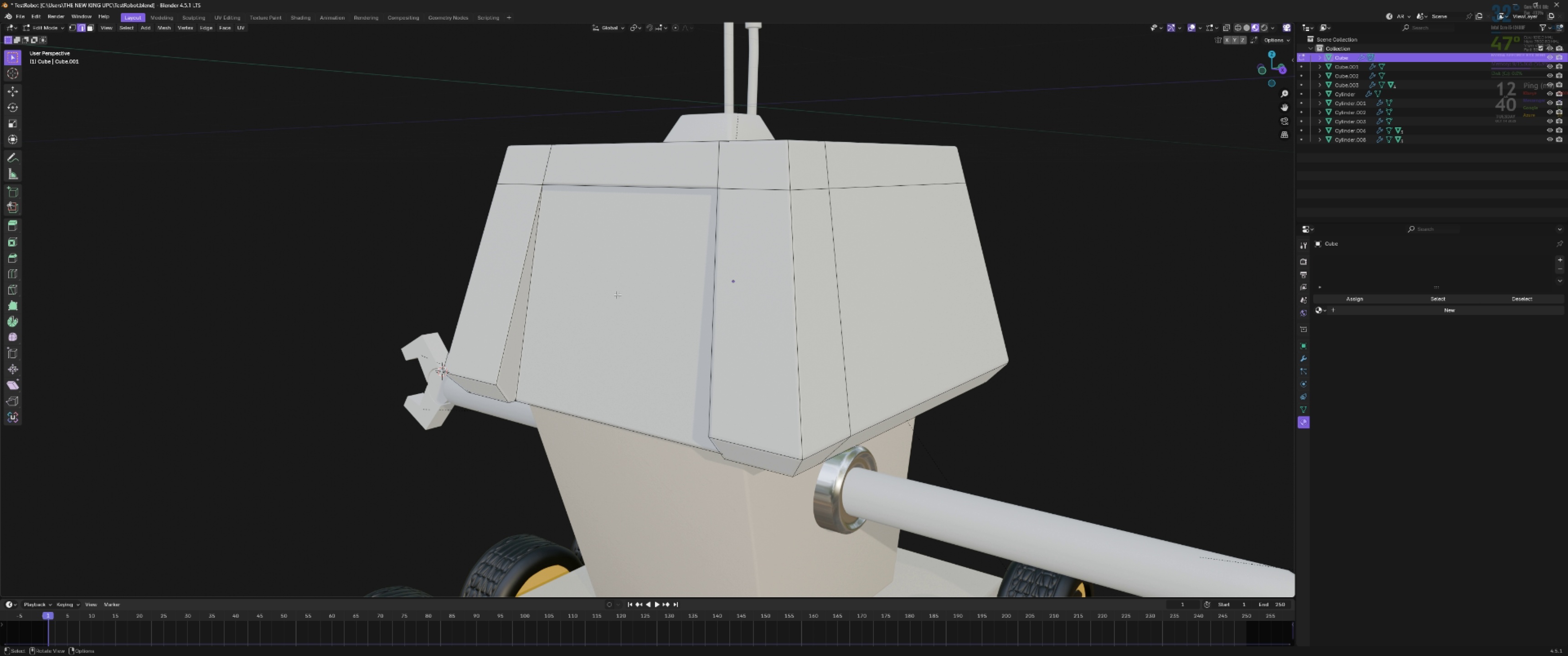 
left_click([617, 295])
 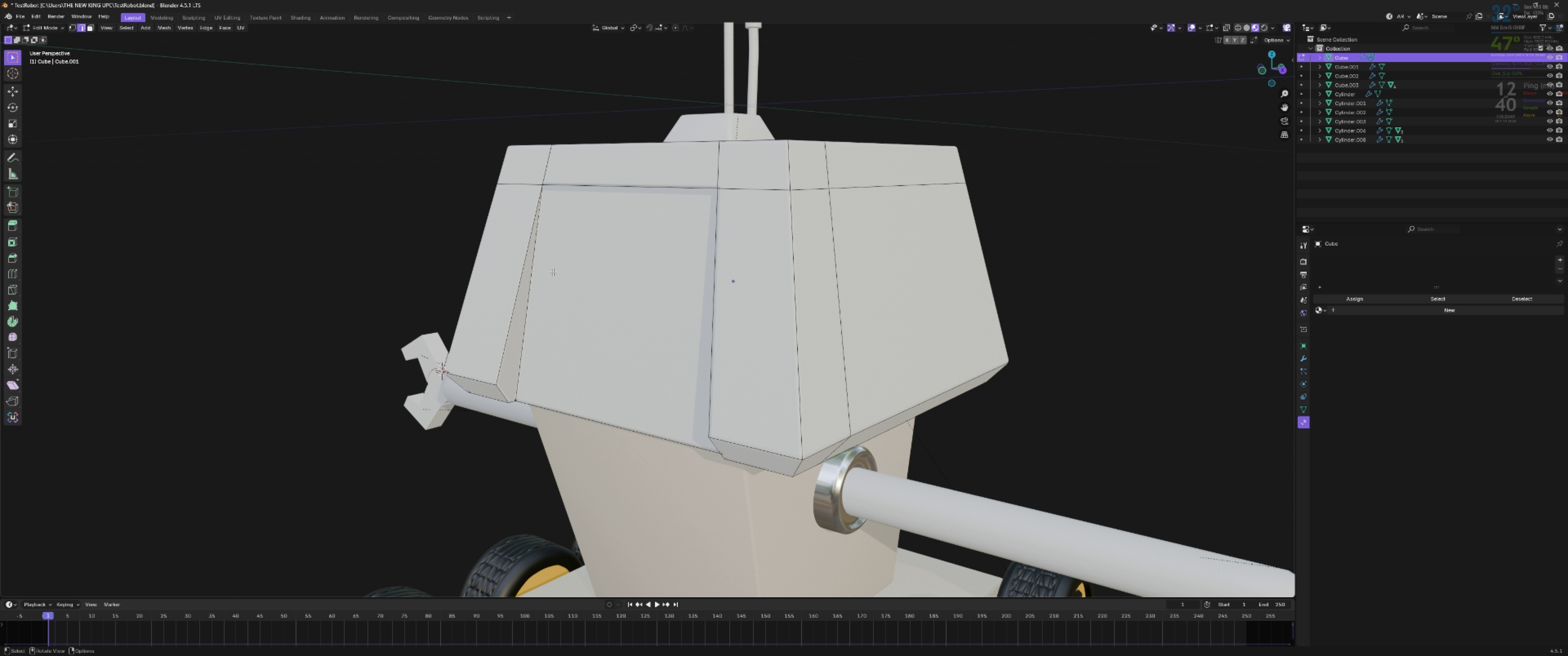 
left_click([553, 272])
 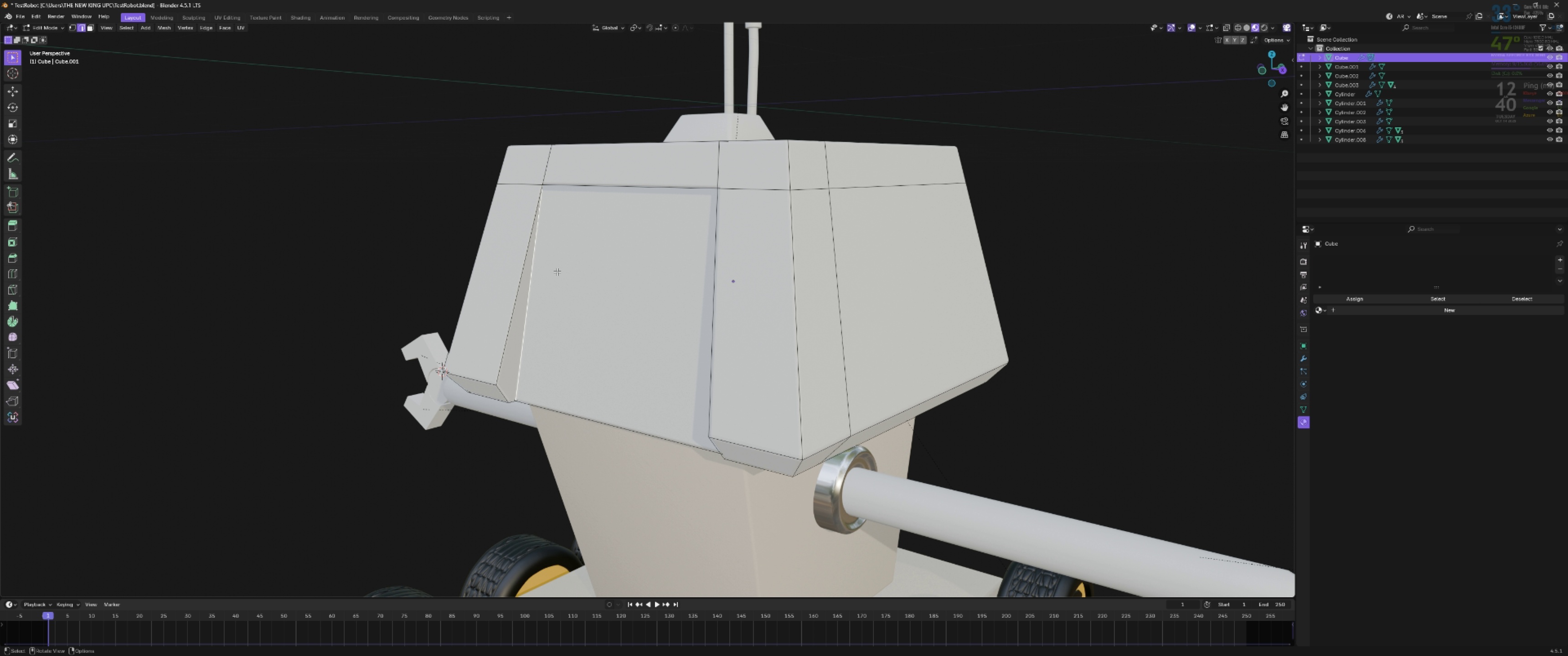 
key(3)
 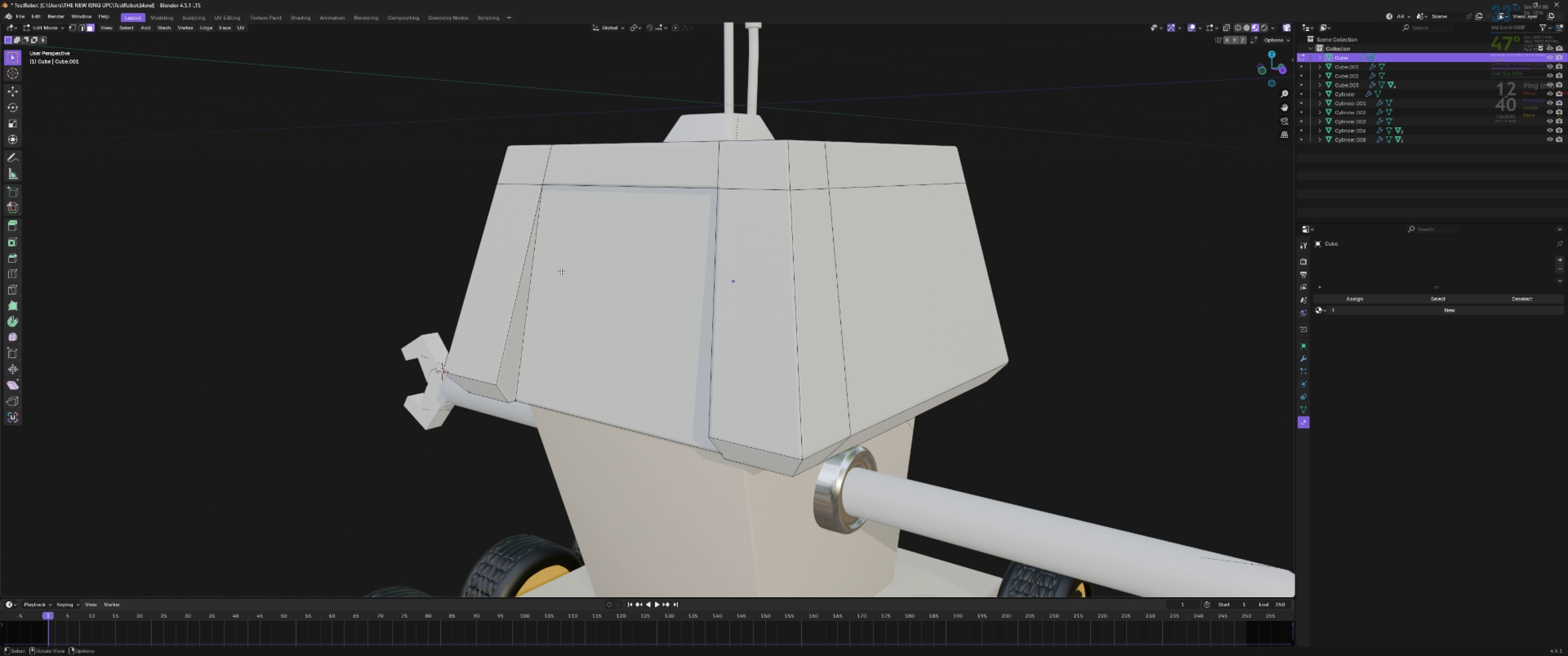 
left_click([561, 272])
 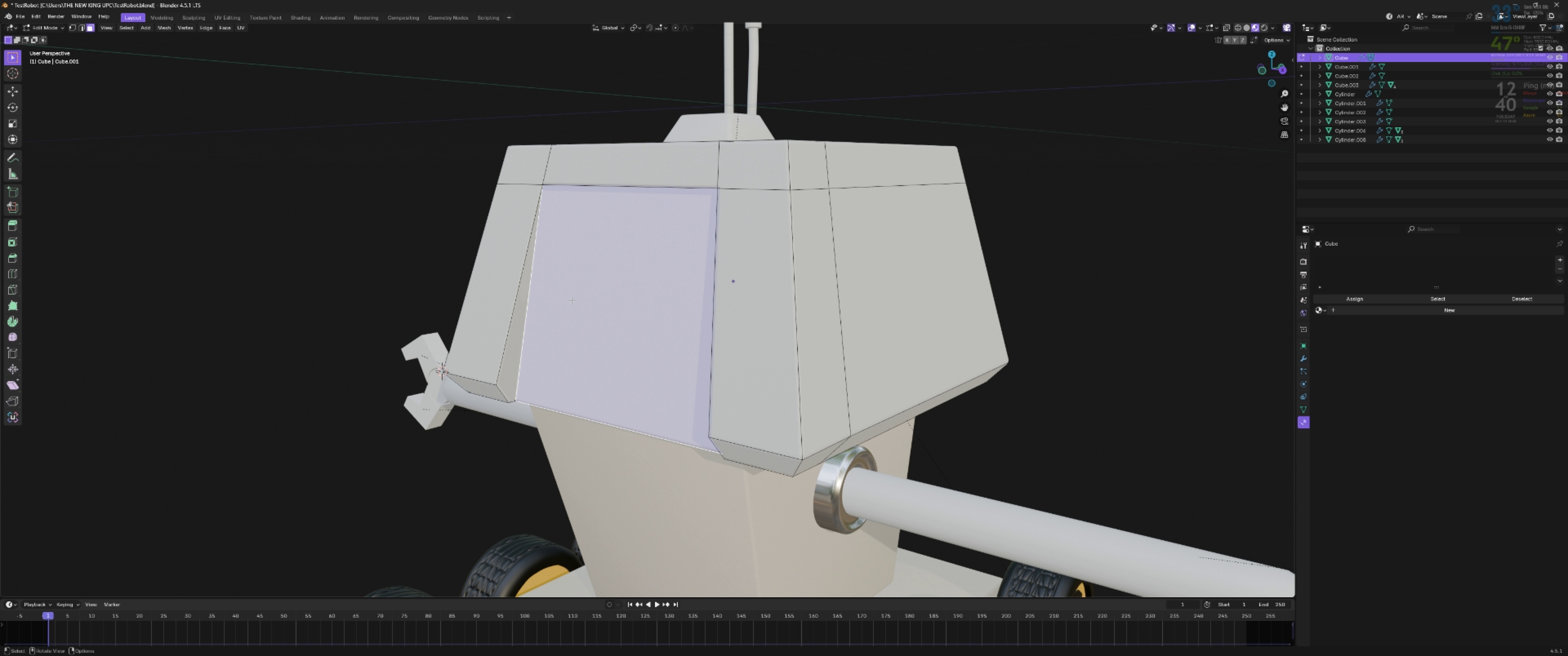 
scroll: coordinate [571, 301], scroll_direction: down, amount: 2.0
 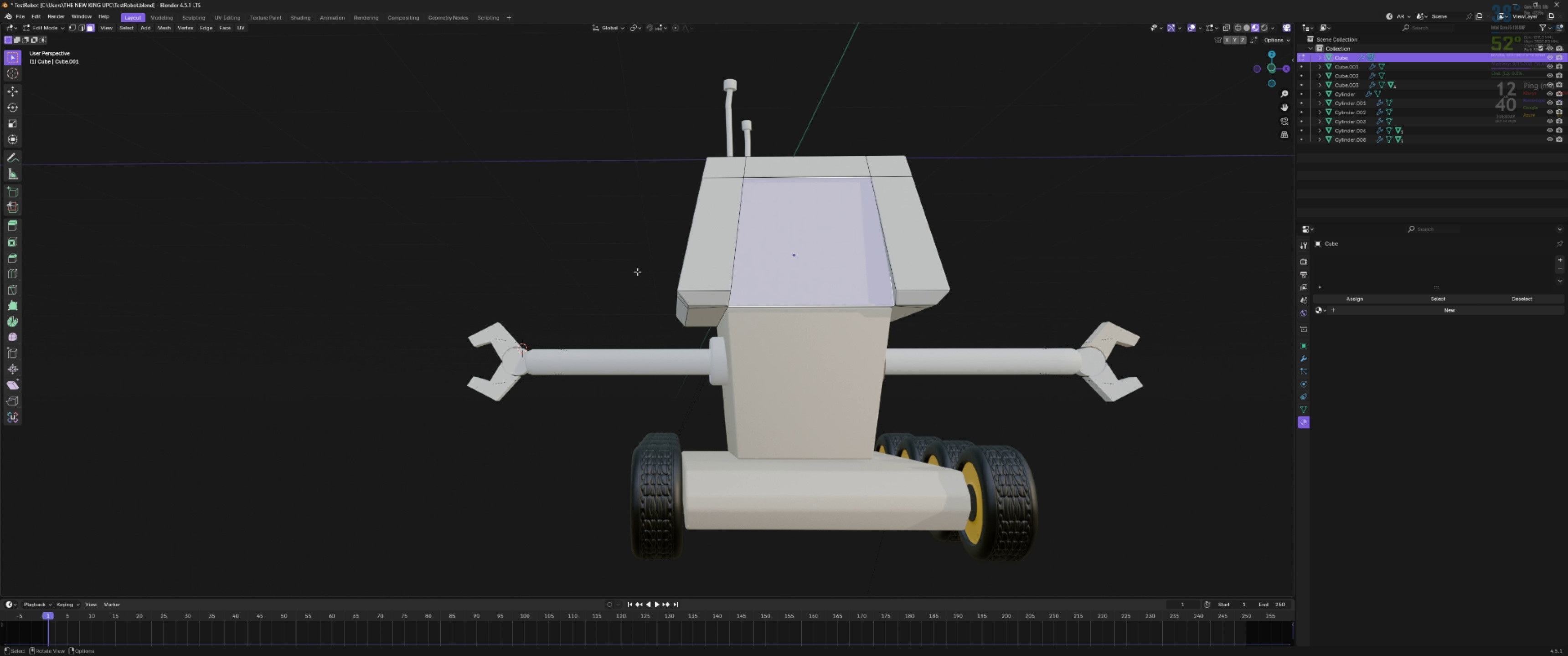 
hold_key(key=ShiftLeft, duration=0.43)
 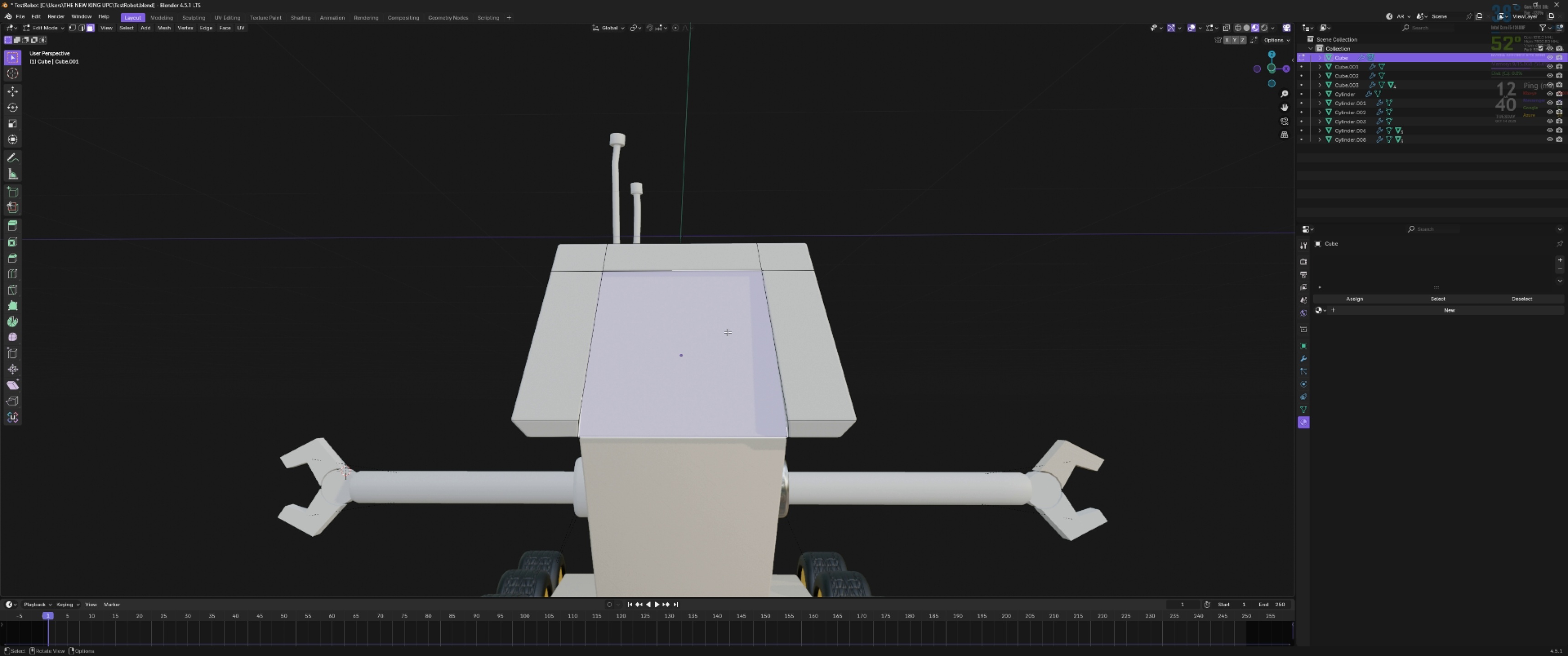 
scroll: coordinate [774, 302], scroll_direction: up, amount: 3.0
 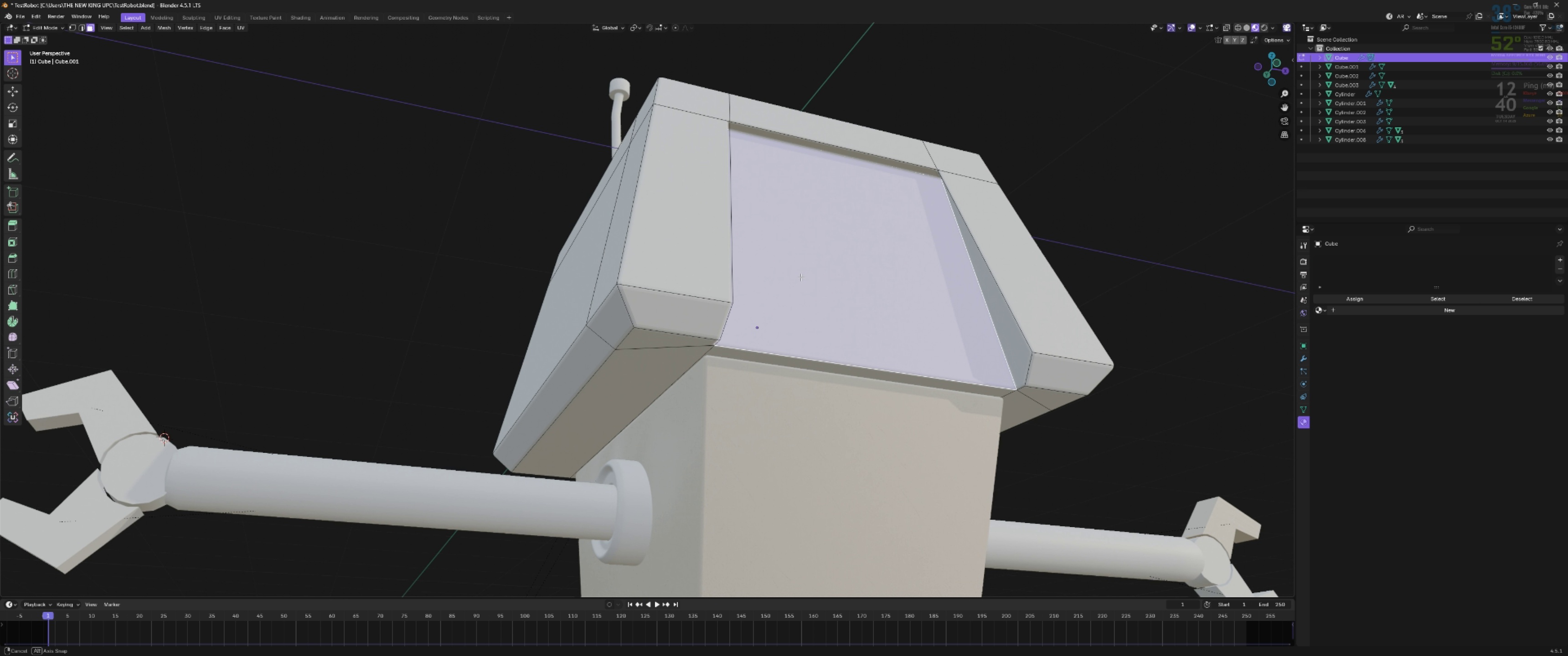 